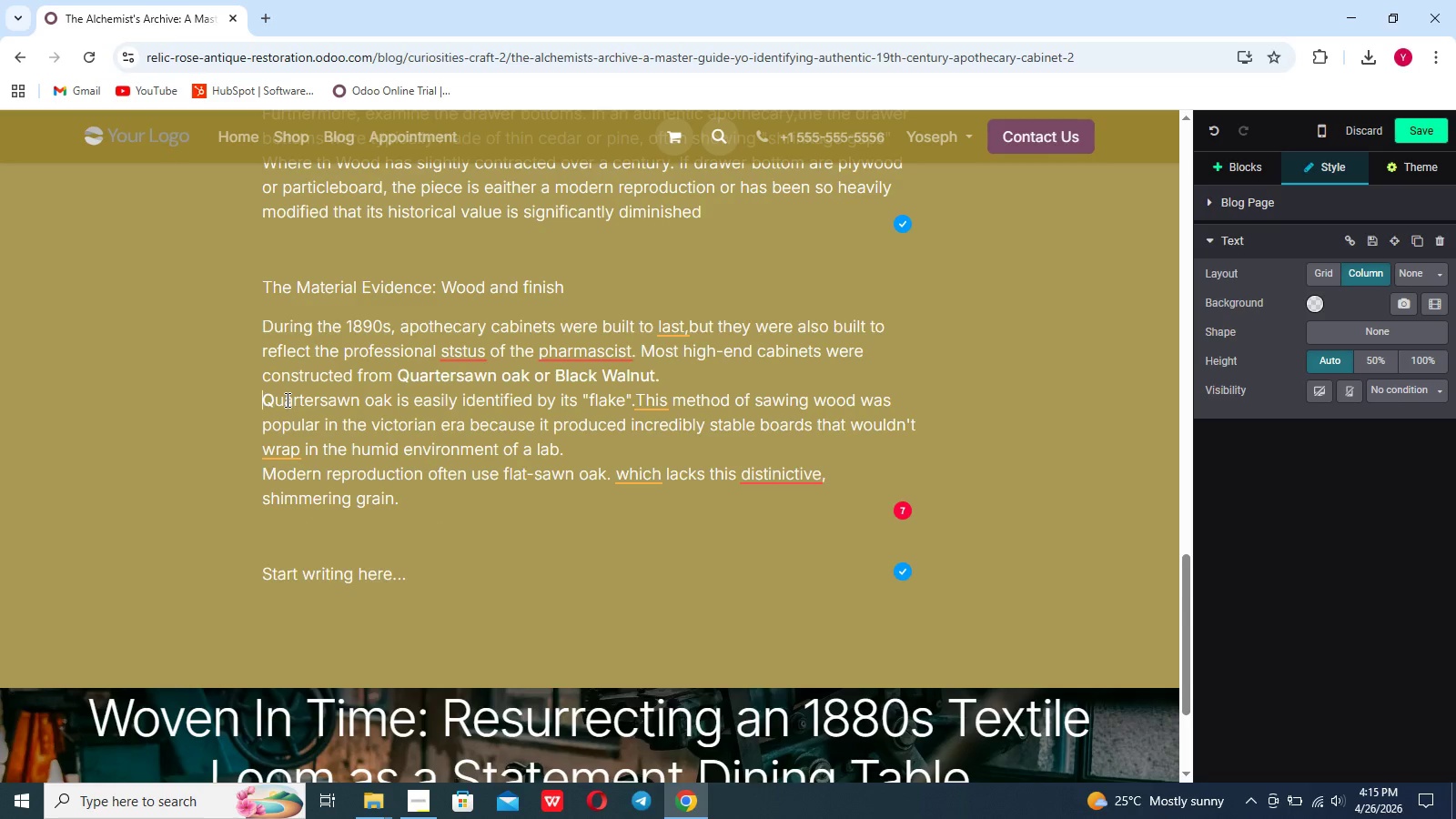 
key(ArrowLeft)
 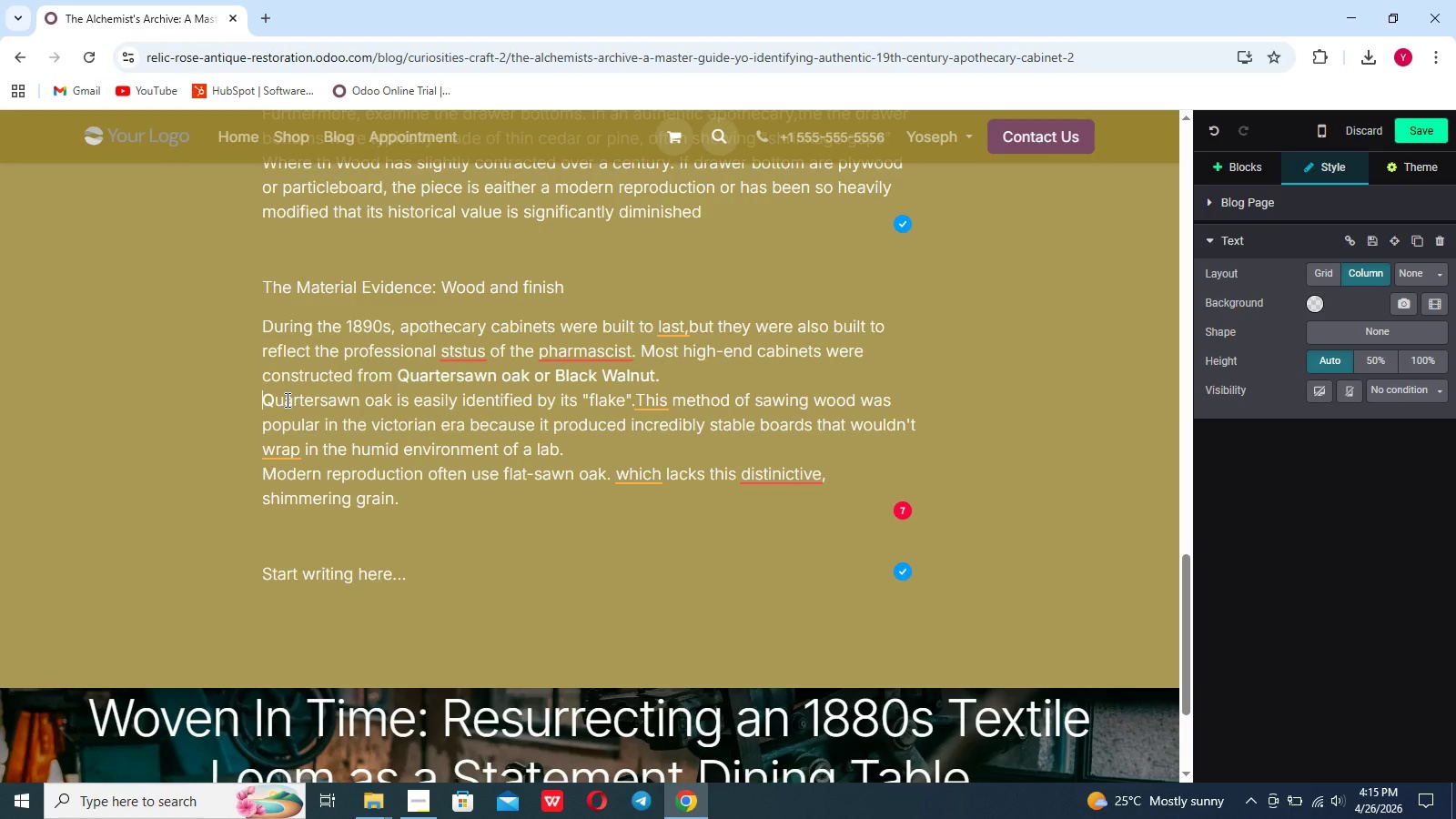 
key(Enter)
 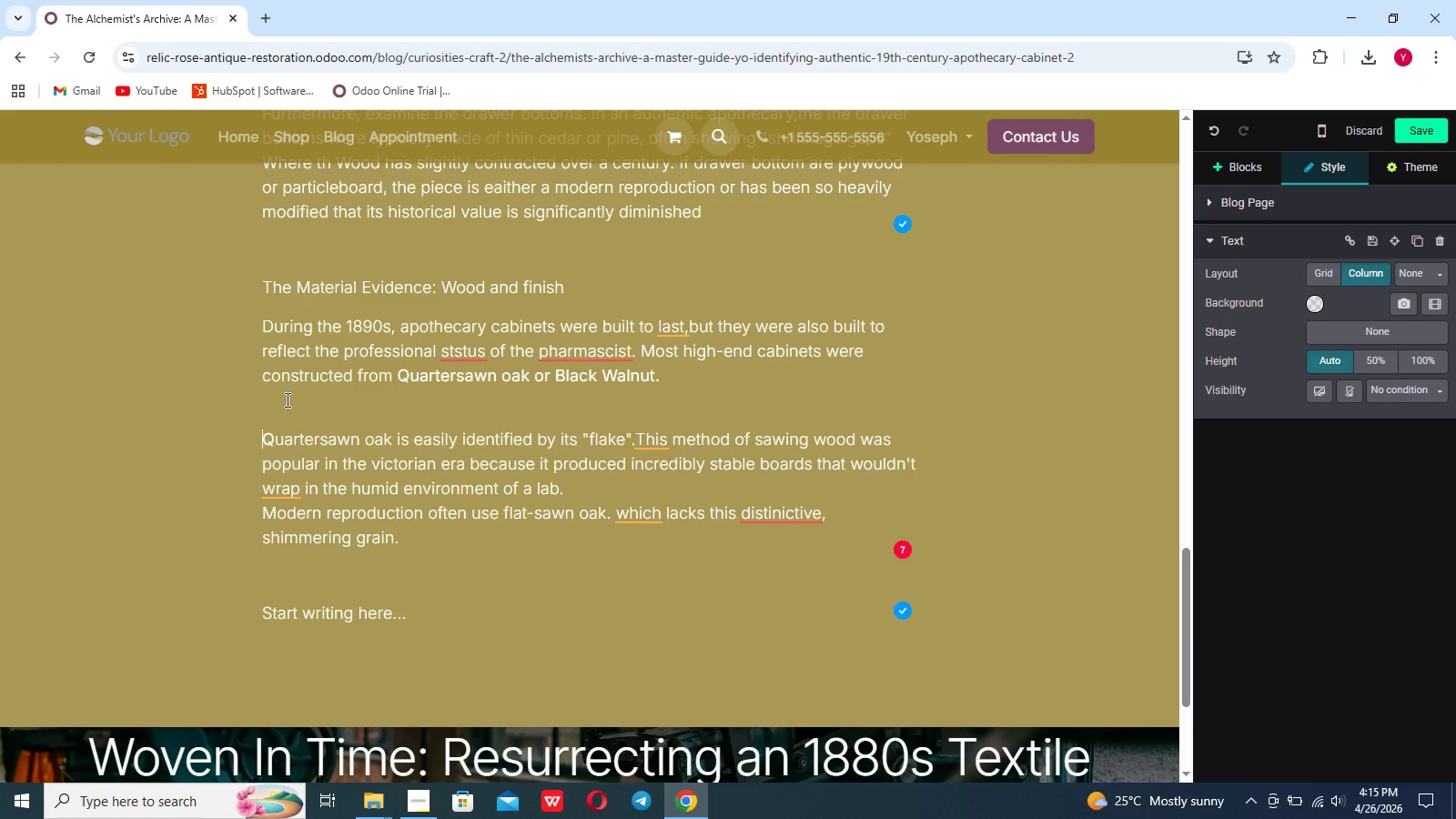 
scroll: coordinate [286, 399], scroll_direction: down, amount: 8.0
 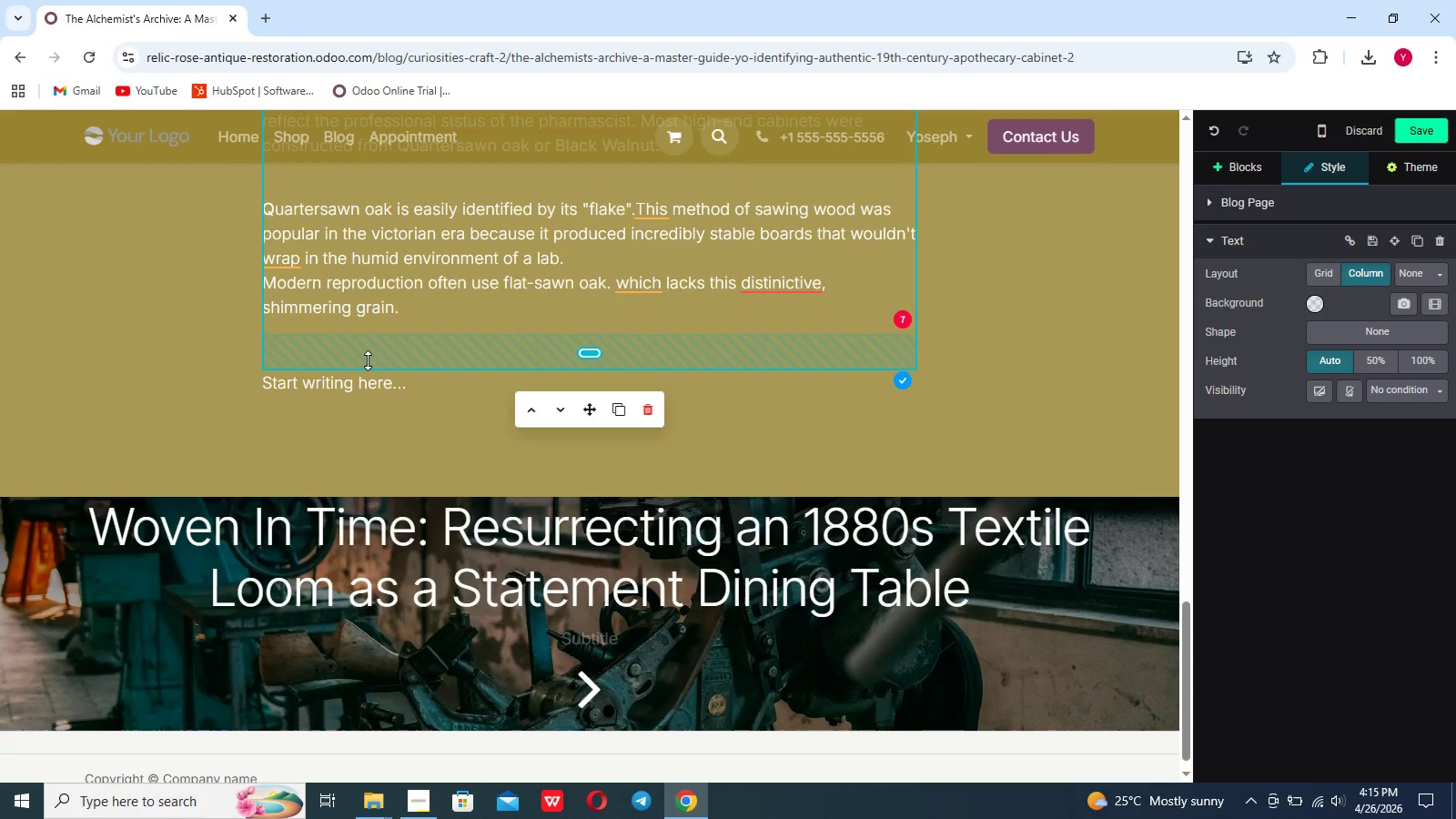 
wait(12.97)
 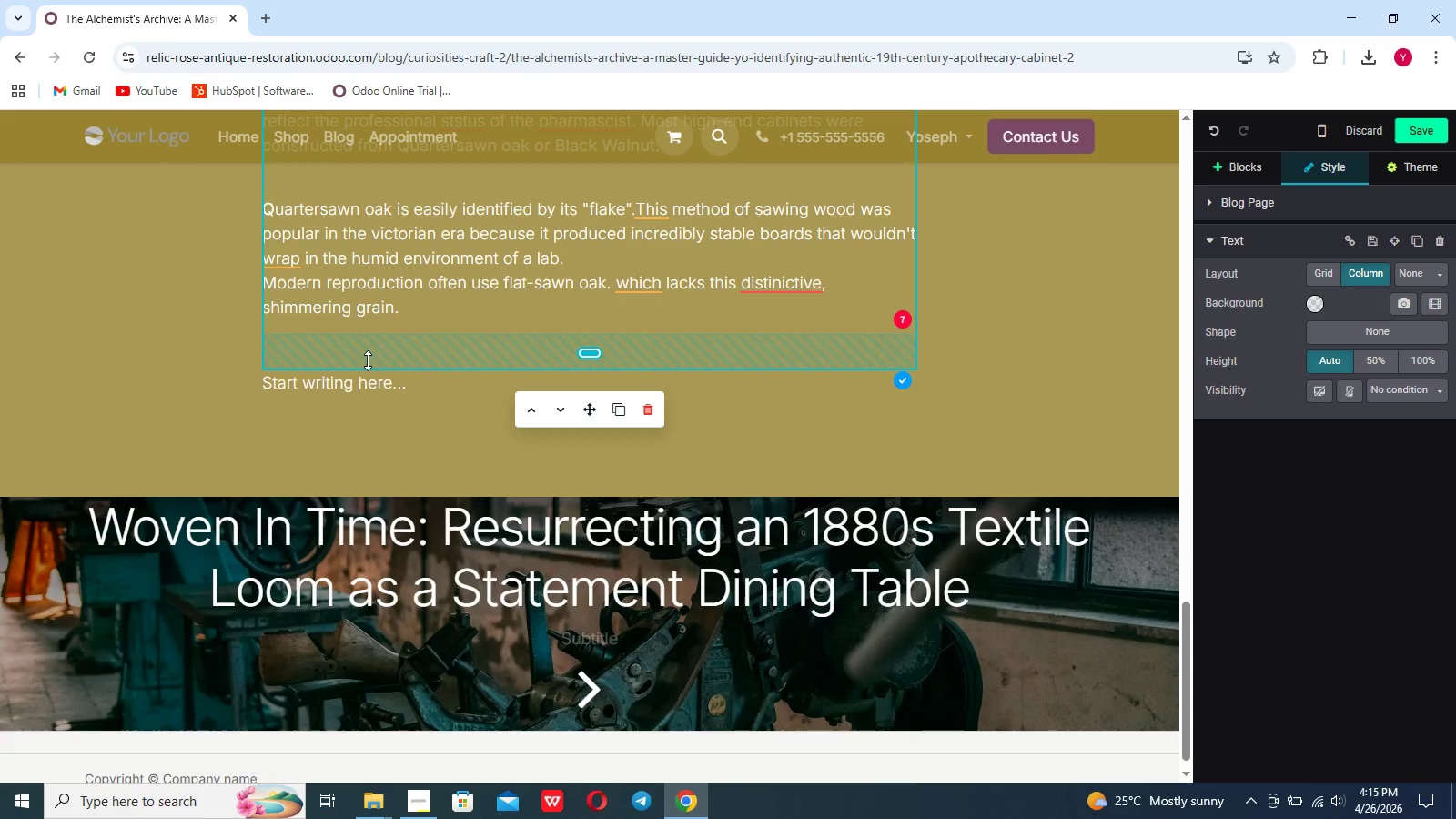 
left_click([1358, 408])
 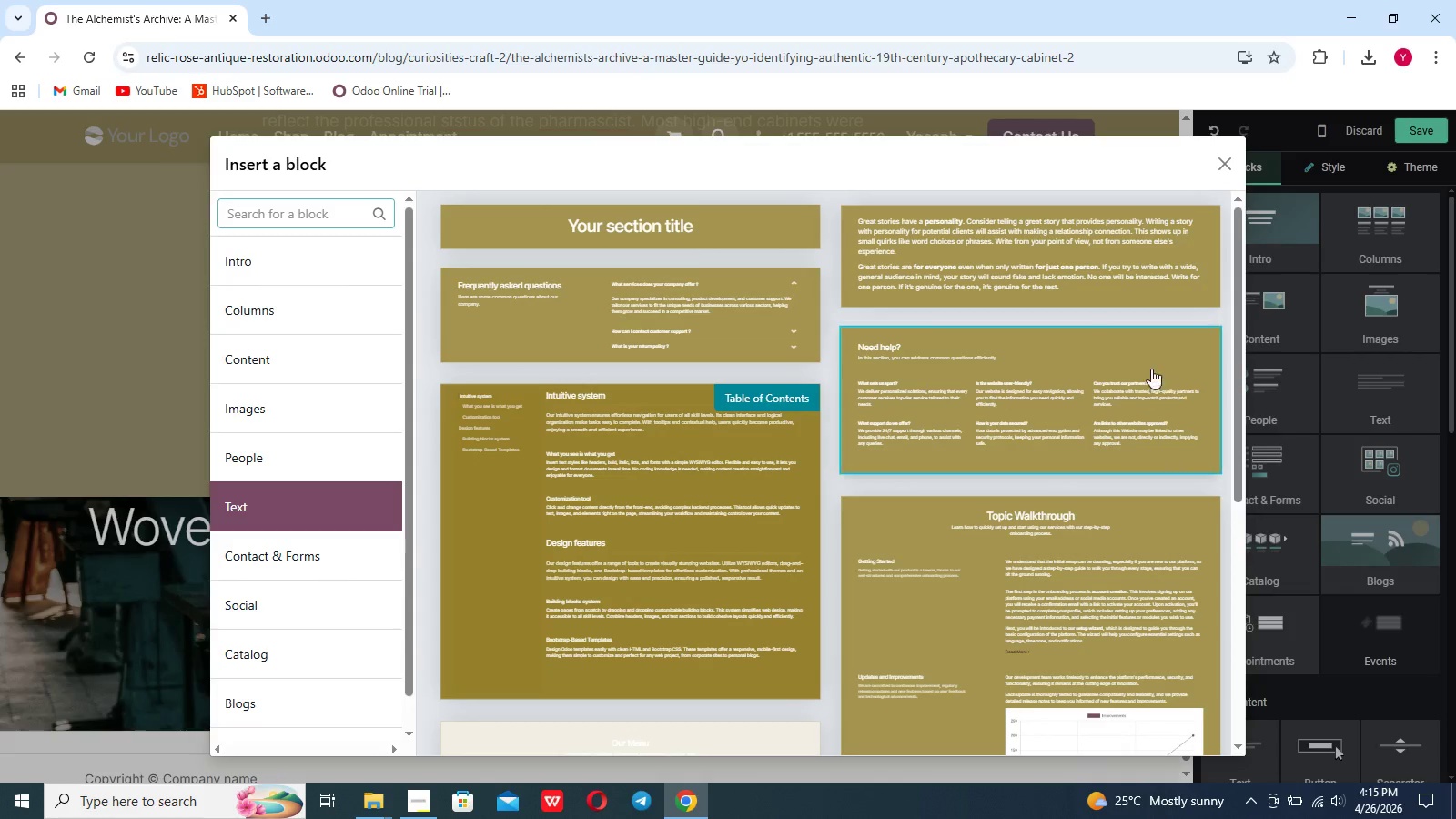 
left_click([1069, 305])
 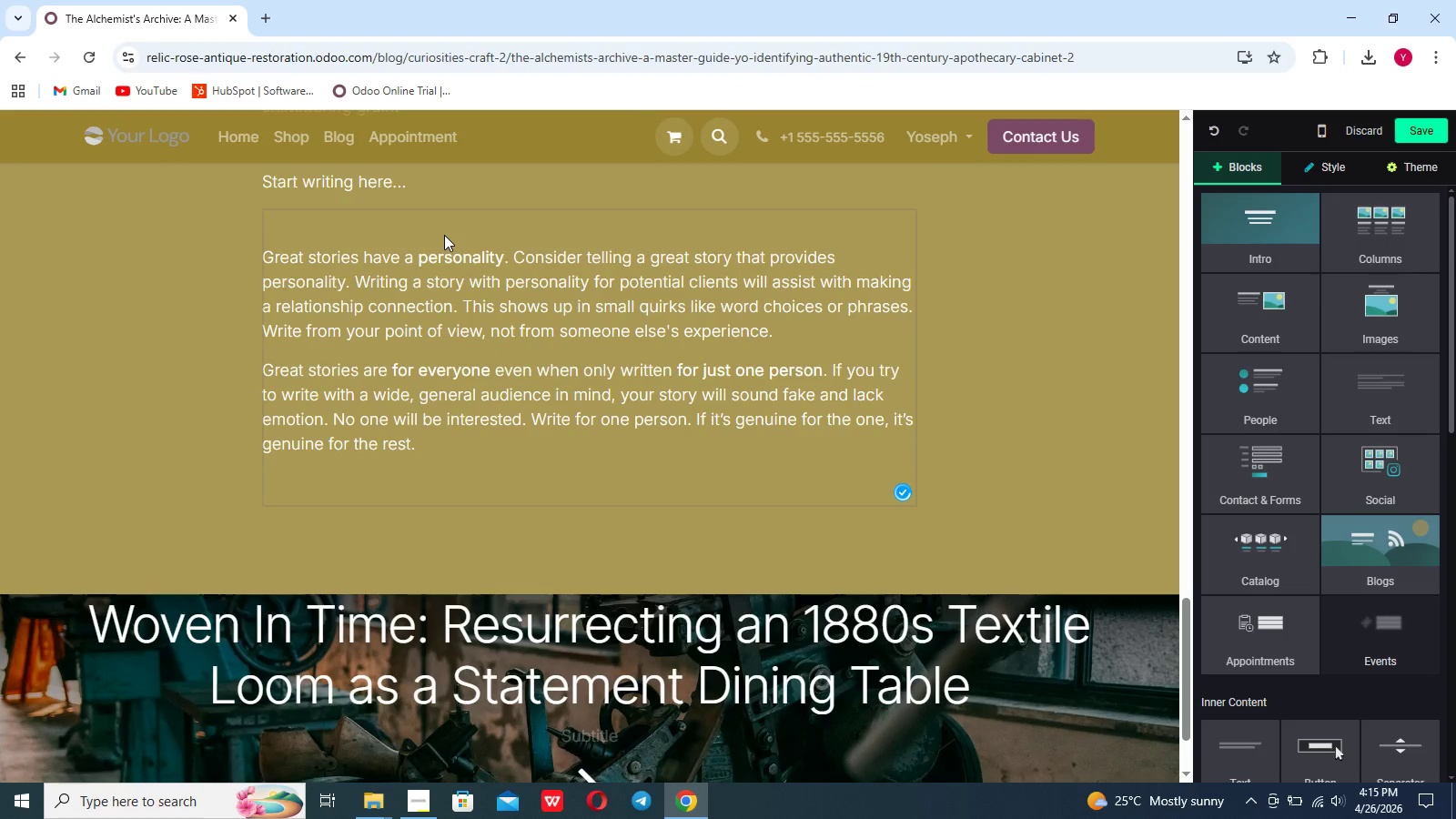 
left_click_drag(start_coordinate=[410, 187], to_coordinate=[194, 190])
 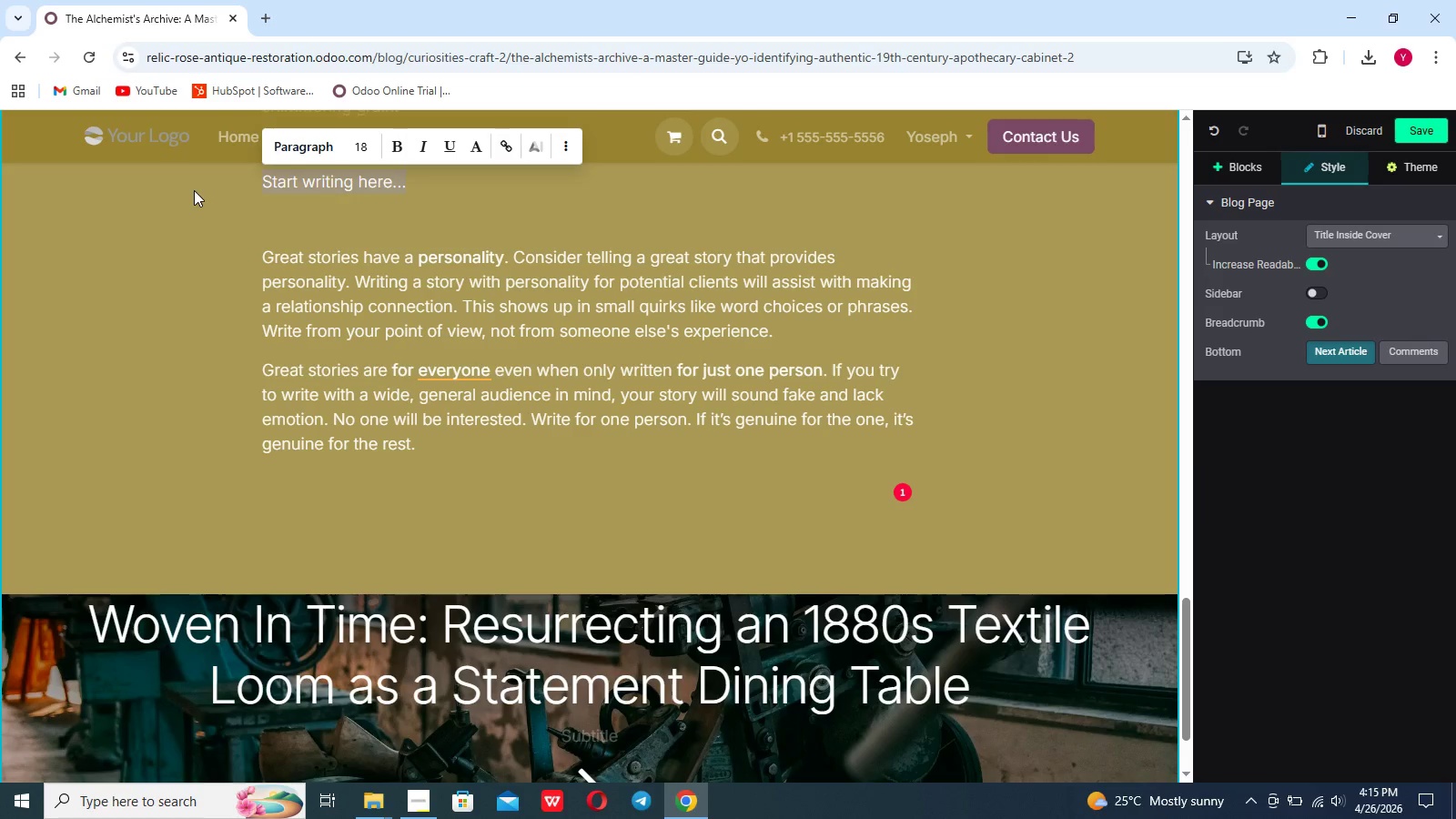 
key(Backspace)
 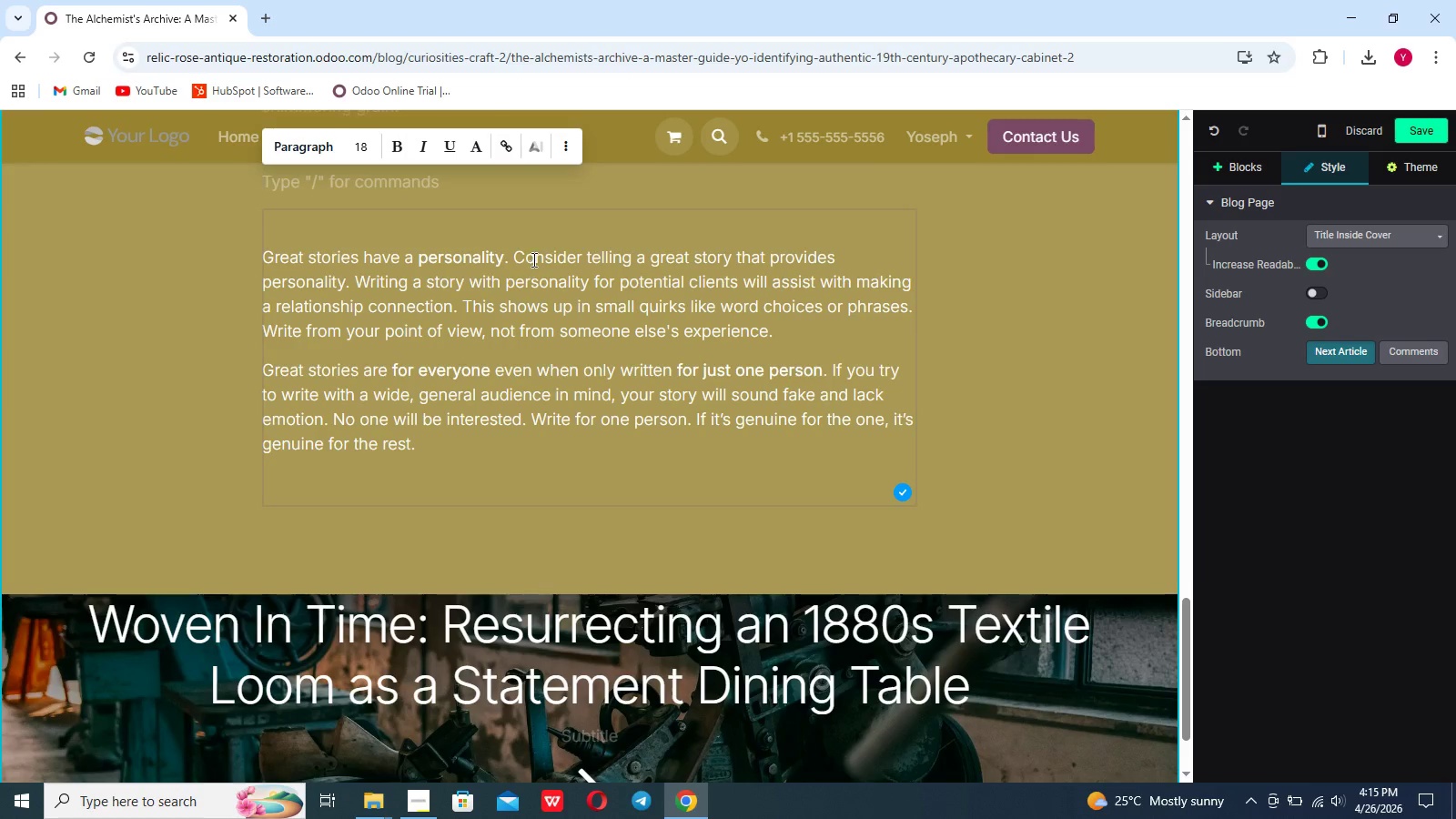 
left_click([543, 229])
 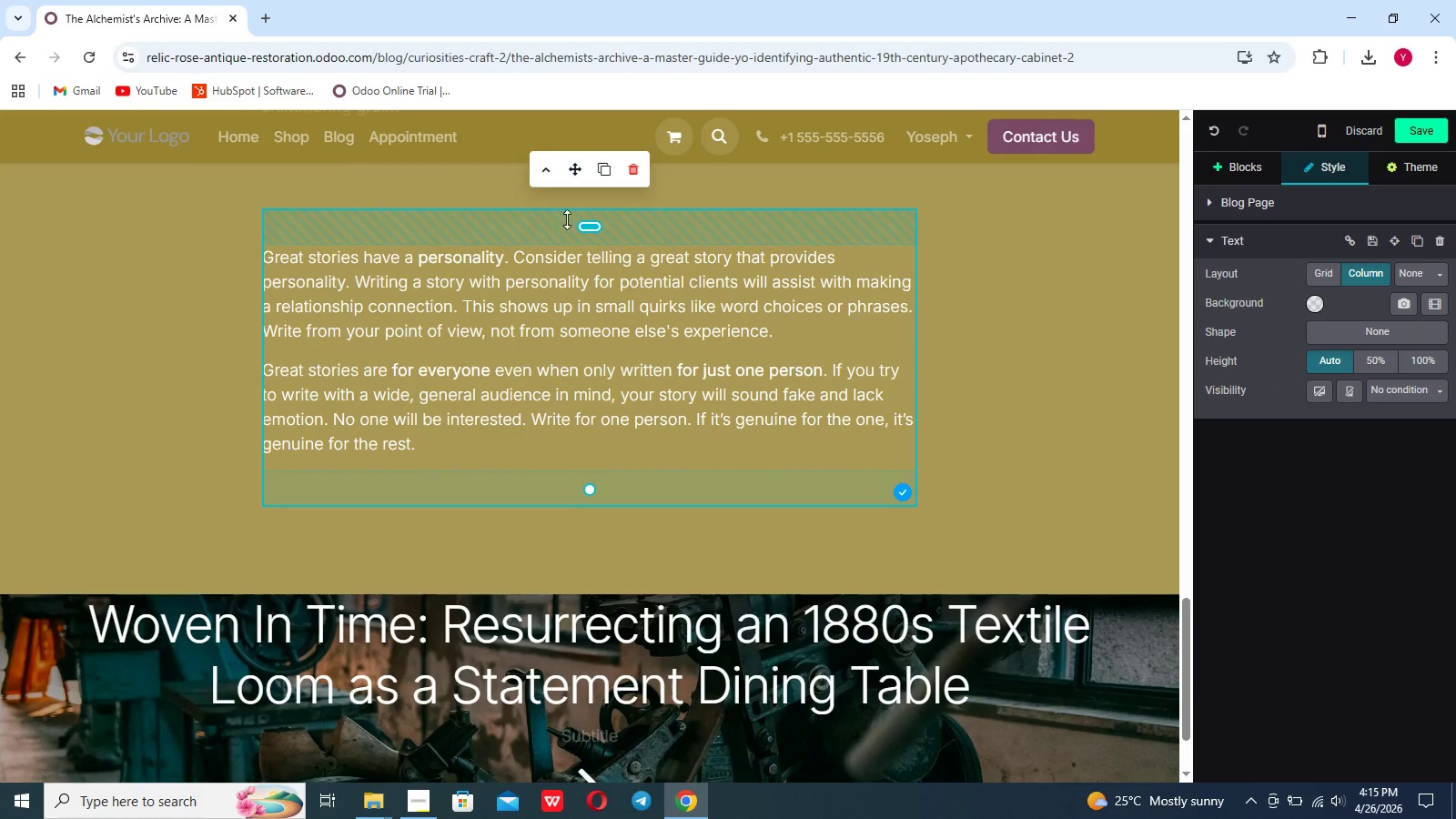 
left_click_drag(start_coordinate=[597, 228], to_coordinate=[598, 122])
 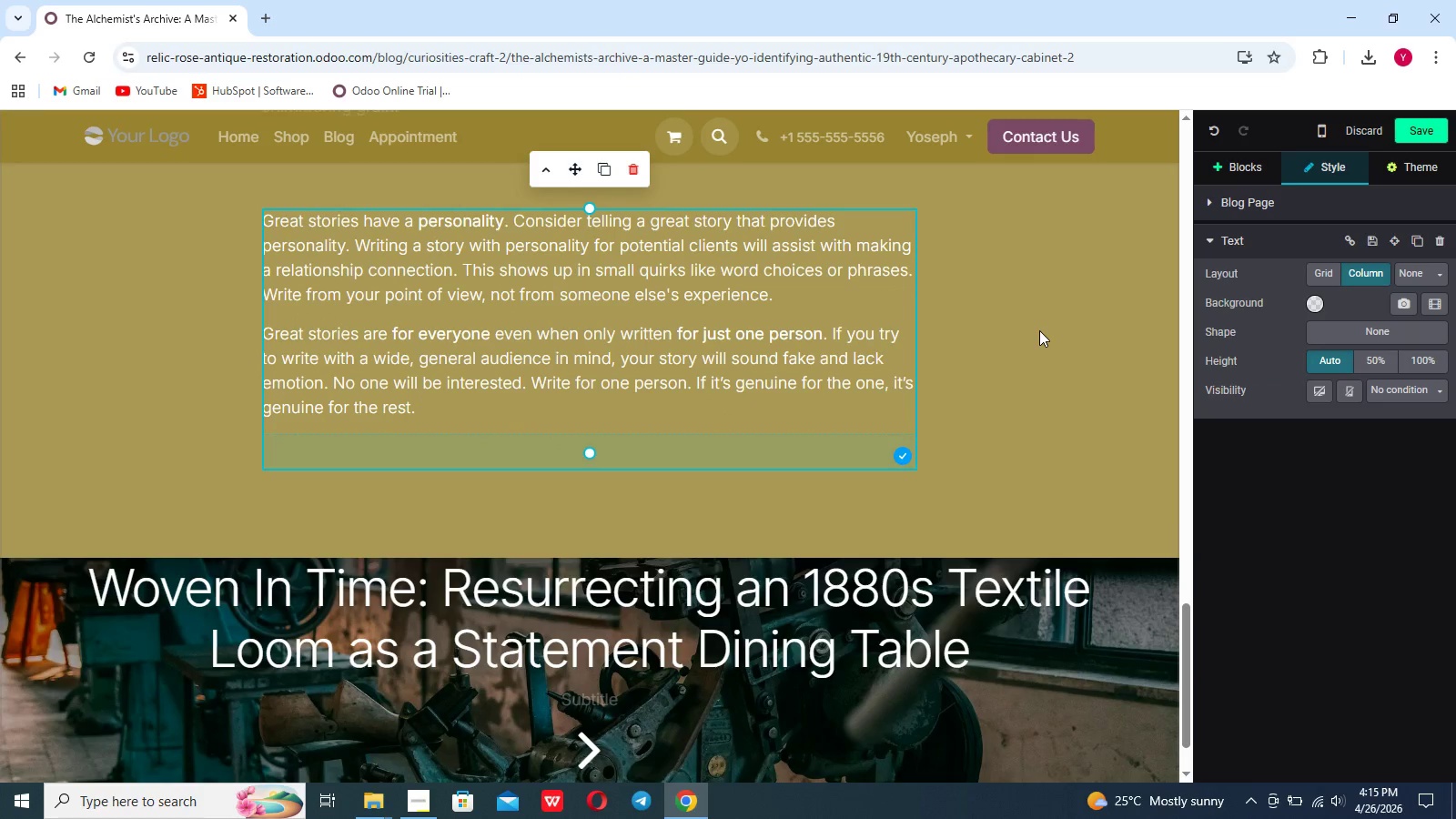 
scroll: coordinate [1039, 330], scroll_direction: up, amount: 6.0
 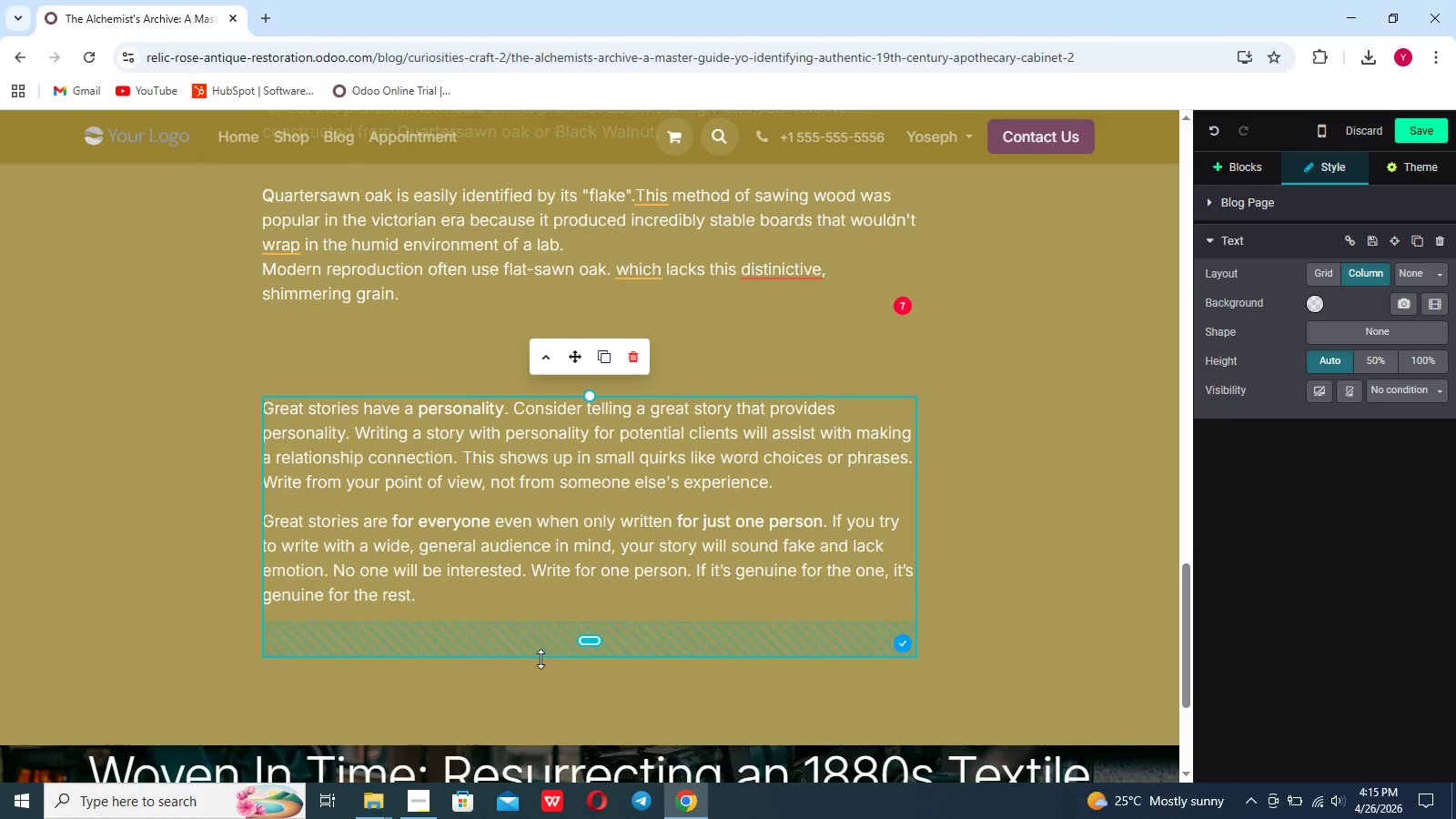 
left_click_drag(start_coordinate=[465, 612], to_coordinate=[238, 394])
 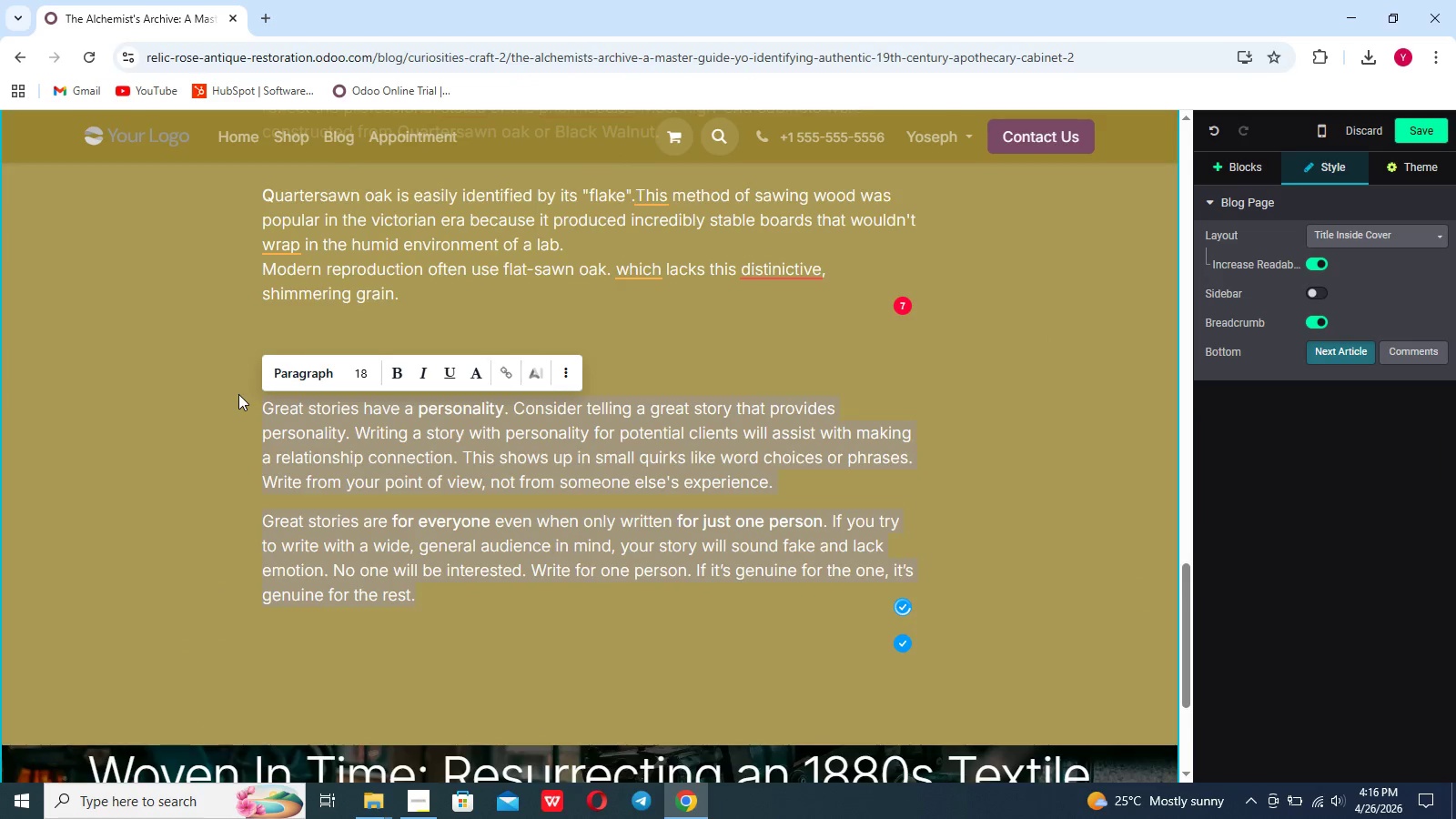 
key(Backspace)
type(The Scent of History)
 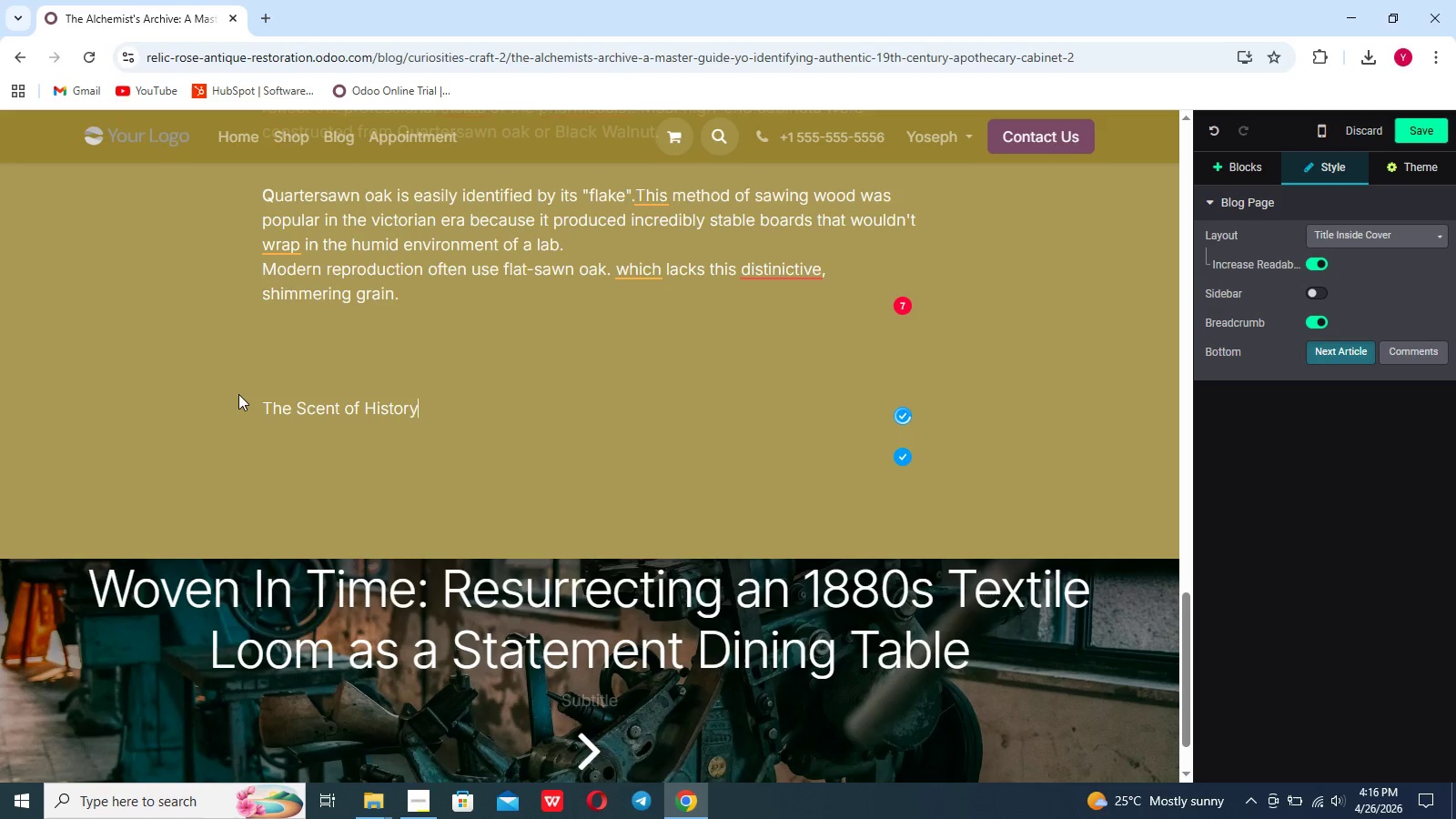 
key(Enter)
 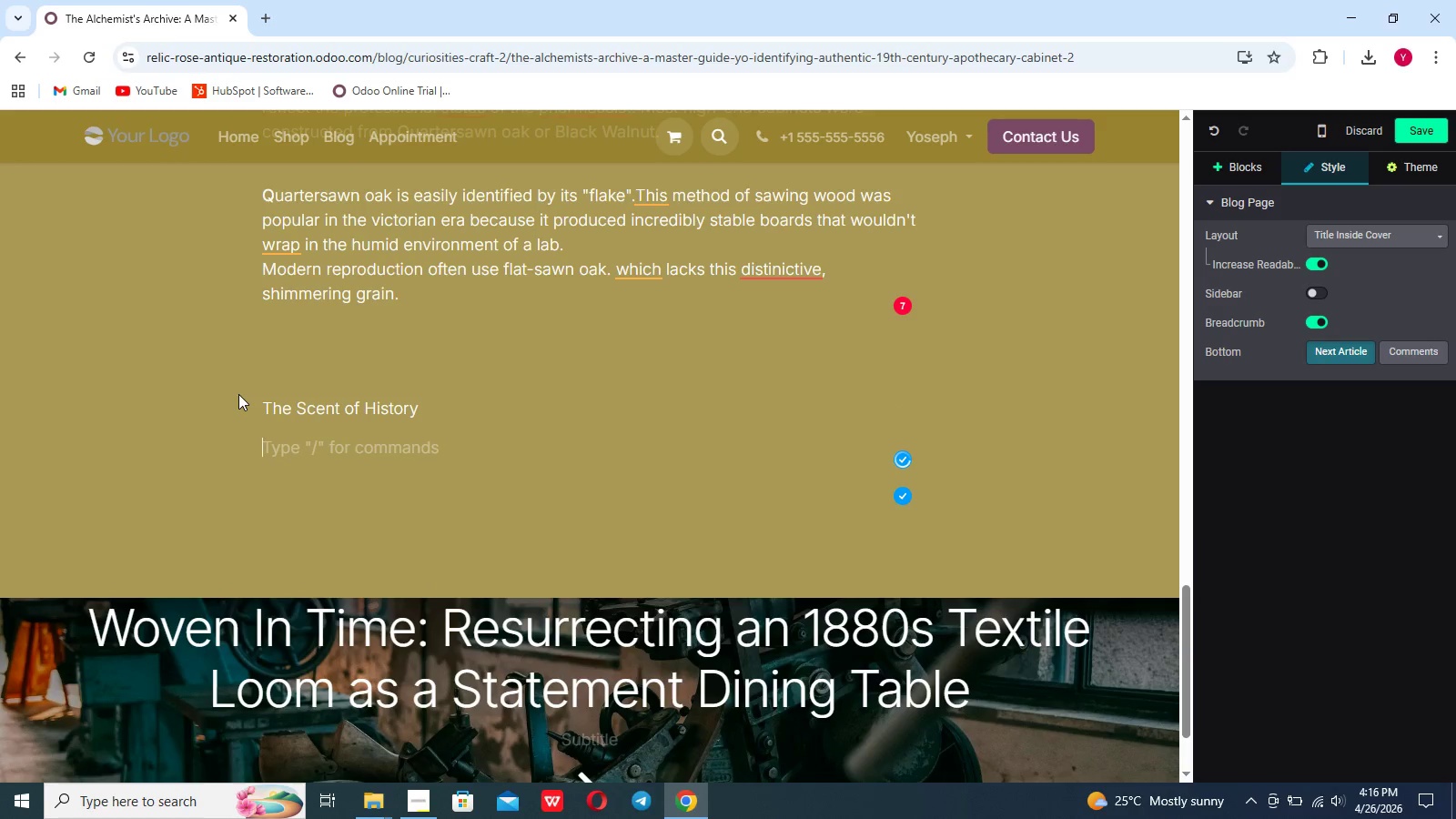 
type(One of th )
key(Backspace)
type(e most oc=verlookde)
key(Backspace)
key(Backspace)
type(e)
key(Backspace)
type(verlooked methods of authentication is the sence od)
key(Backspace)
type(f)
 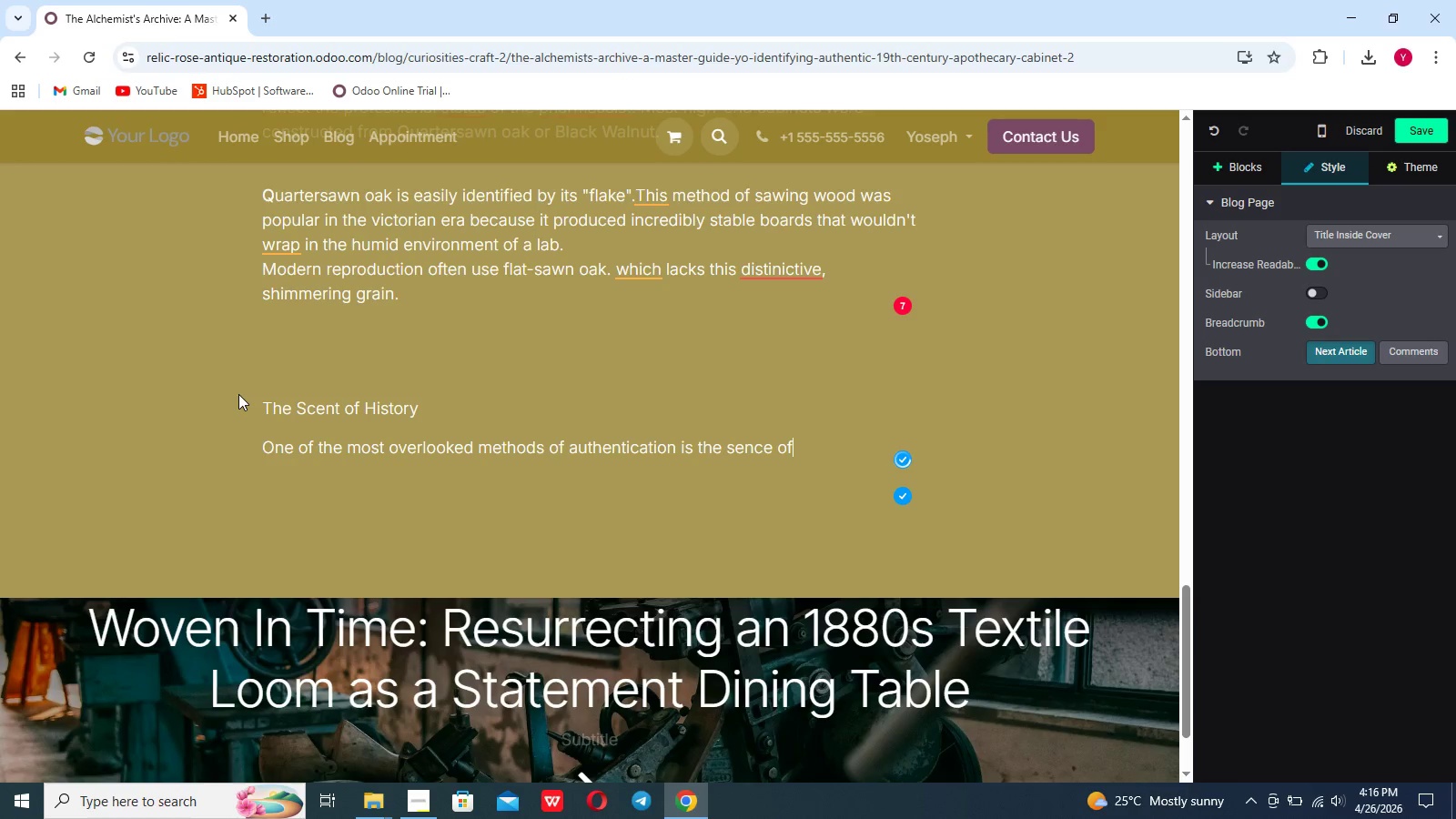 
type( smell. Y)
key(Backspace)
type(True apothecaryca)
key(Backspace)
key(Backspace)
type( a)
key(Backspace)
type(cabinets were used to store potent substances)
 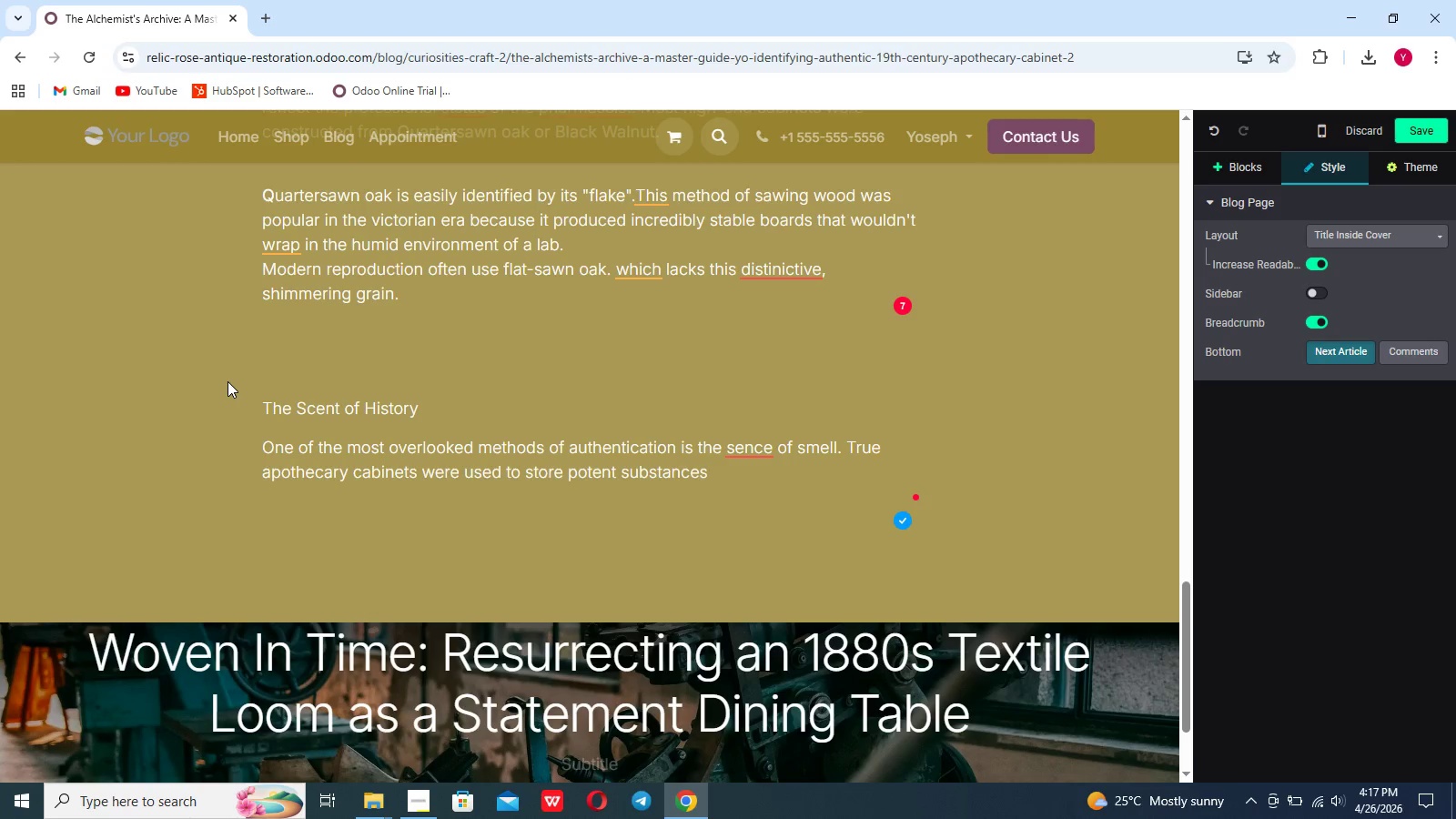 
key(Shift+Semicolon)
 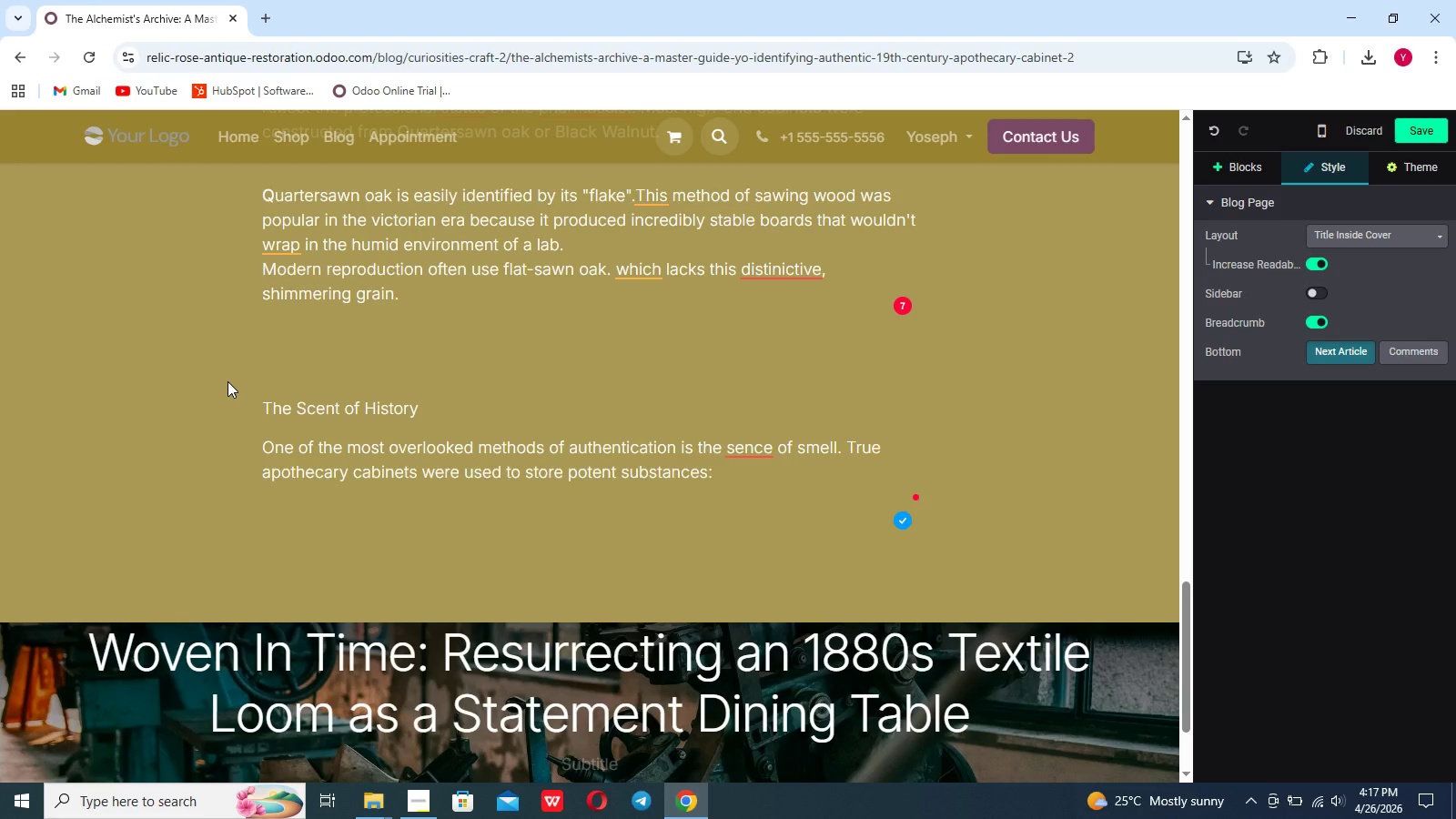 
type( ca)
 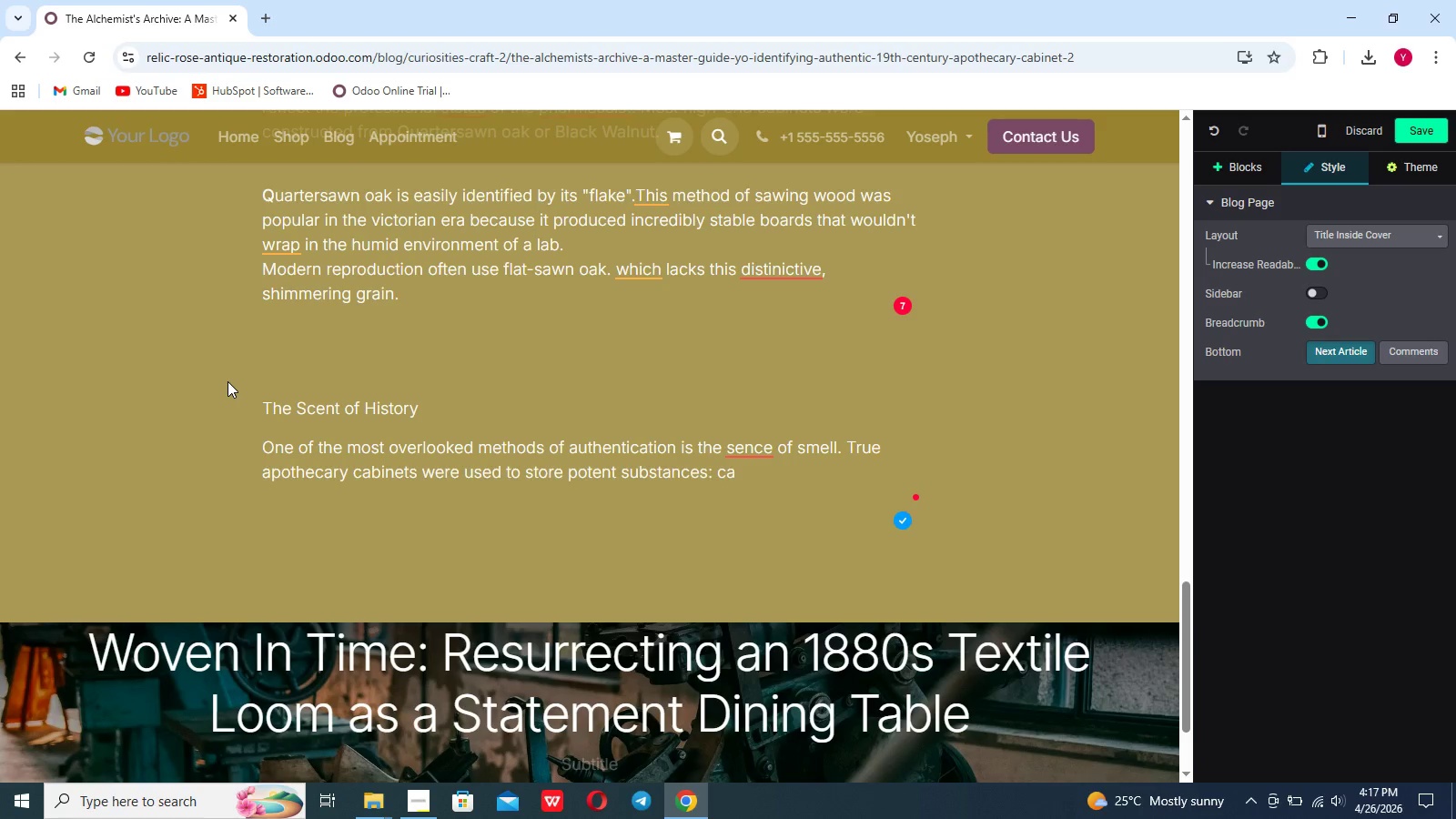 
wait(5.2)
 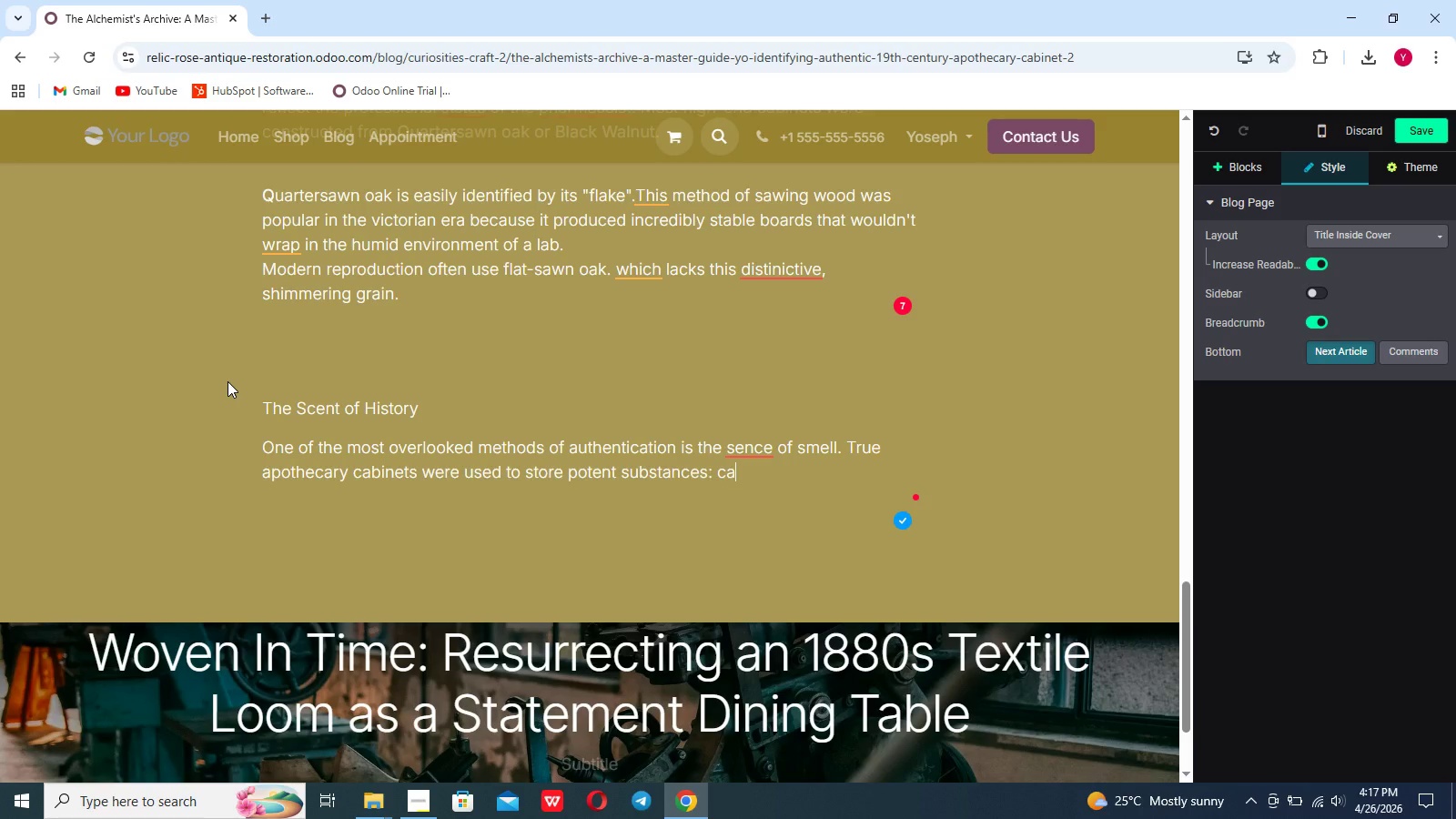 
type(mphor, meth)
key(Backspace)
key(Backspace)
type(nthol, clover)
 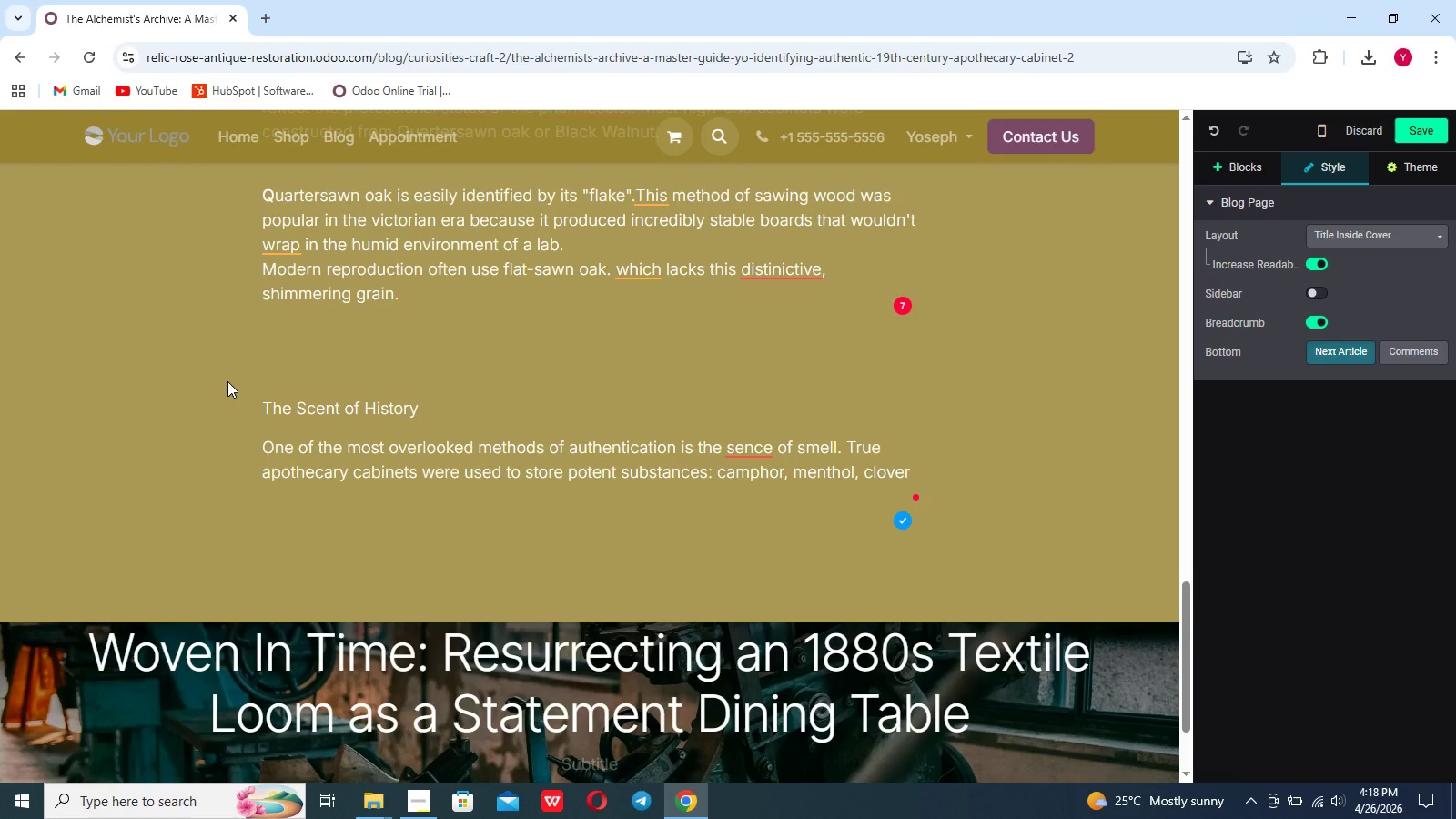 
key(S)
 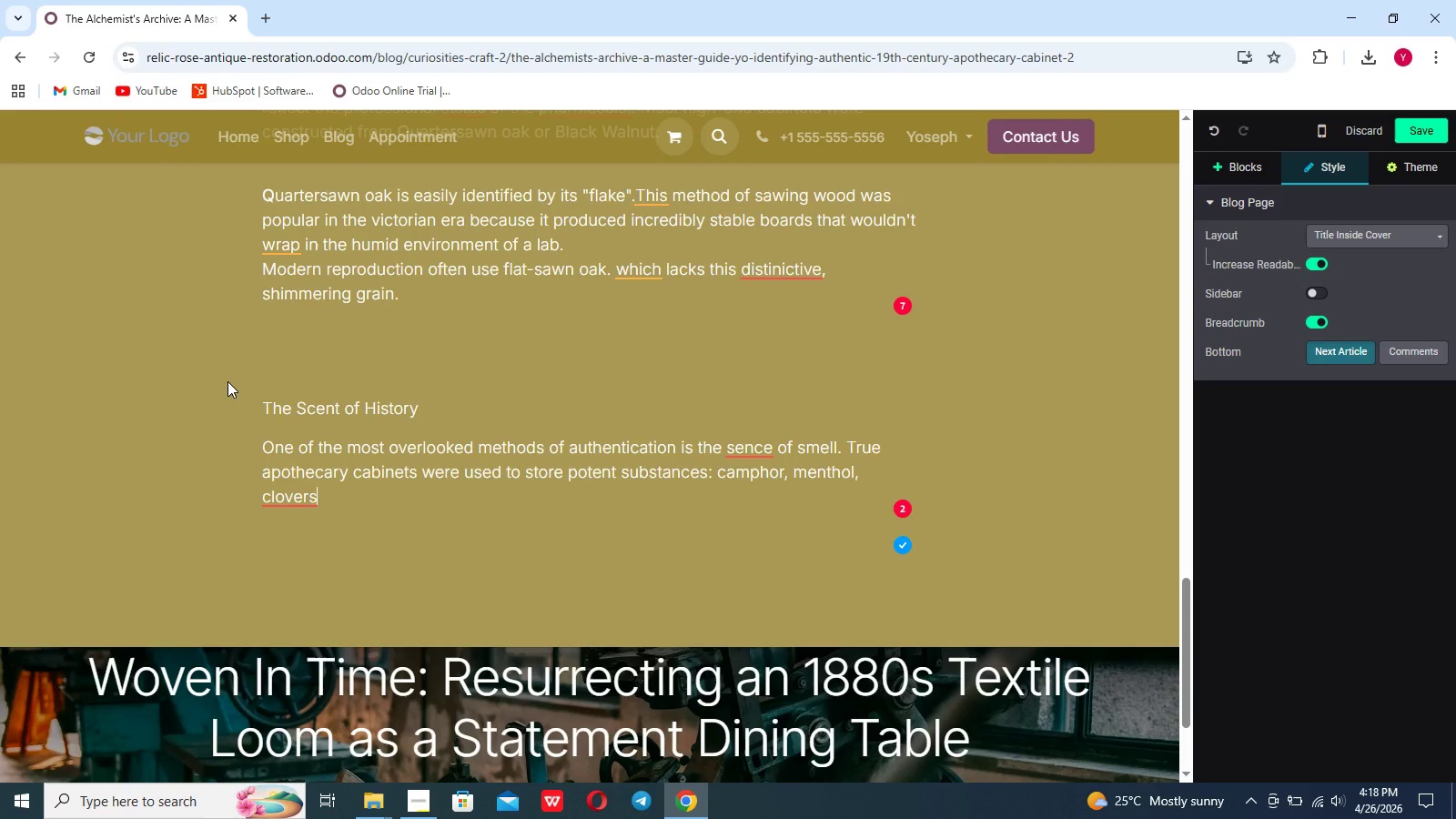 
wait(16.56)
 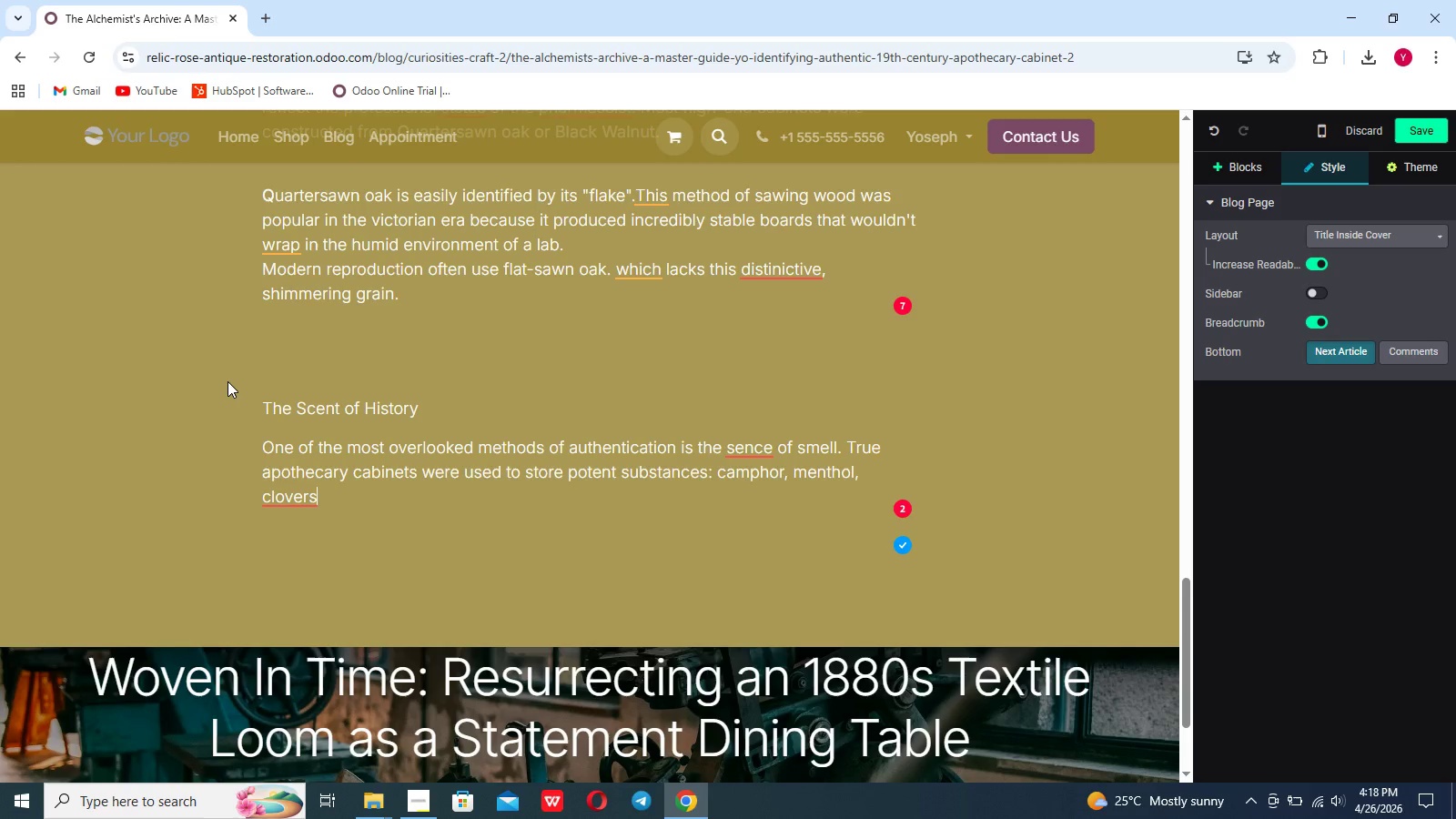 
type( and various medicinal rei)
key(Backspace)
type(signs)
key(Backspace)
key(Backspace)
key(Backspace)
type(ns. Because )
 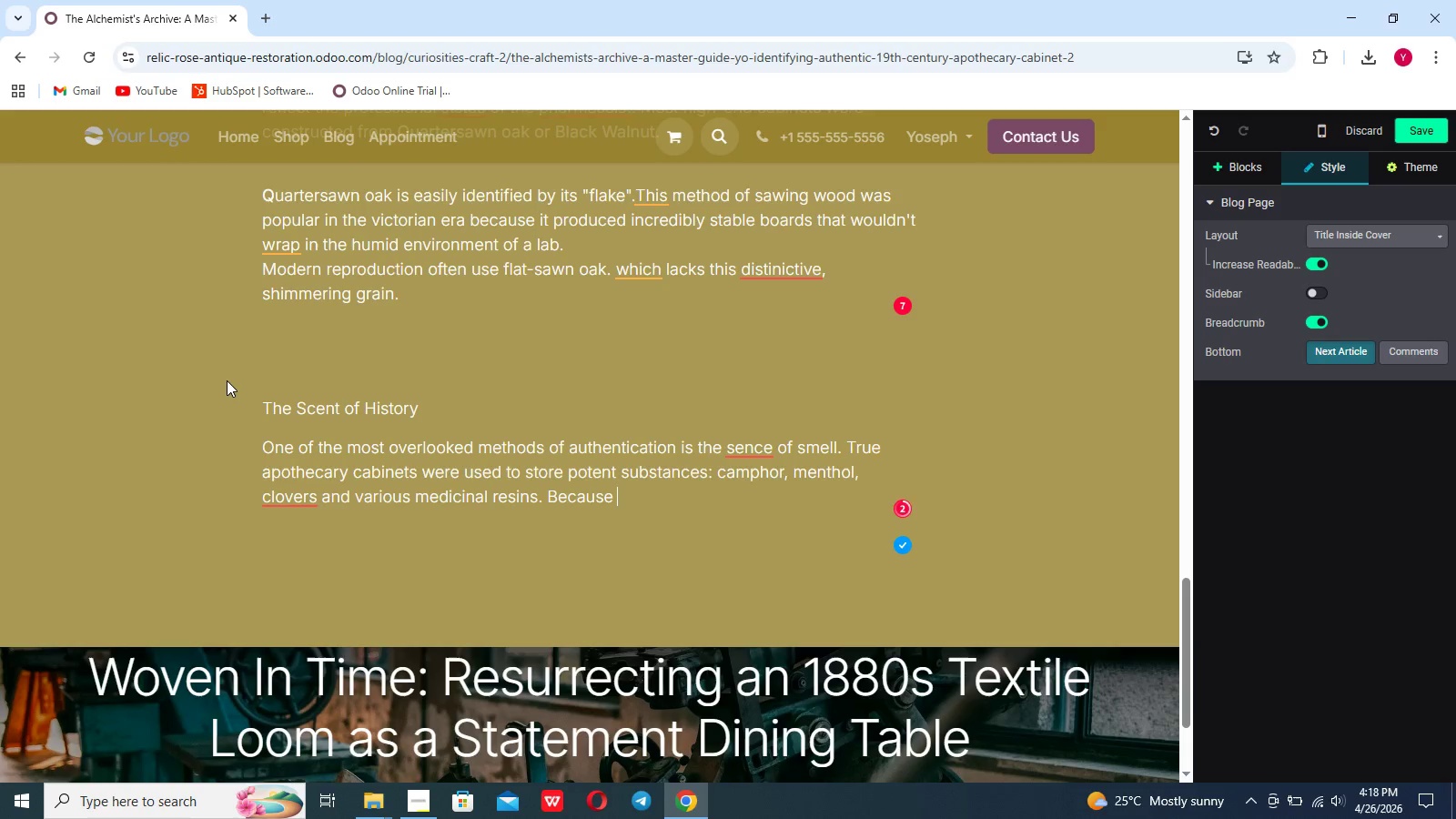 
type(the wood is in porop)
key(Backspace)
type(us , it absorbs these oils over decades, We)
key(Backspace)
type(hen you open)
 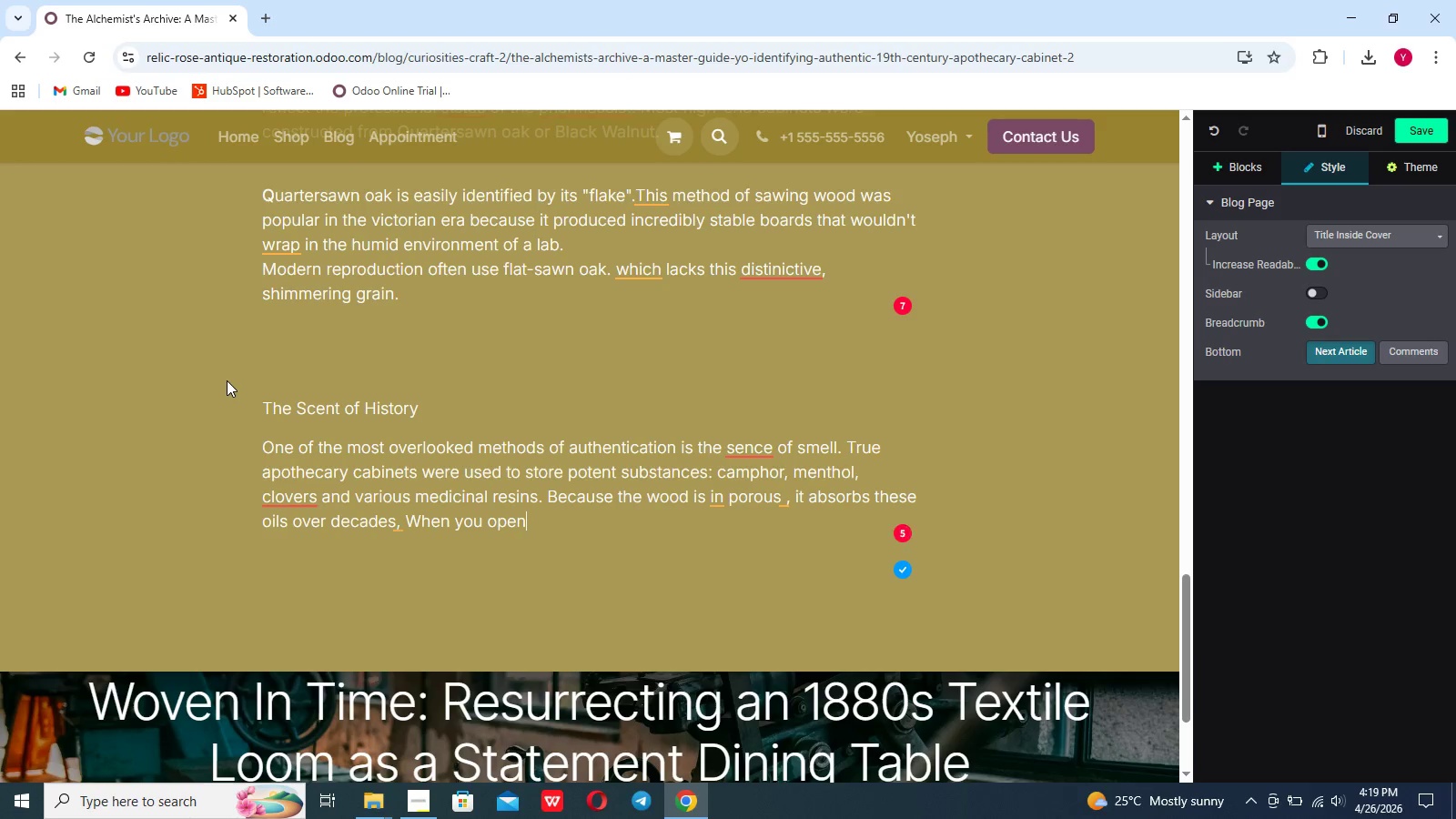 
type( a drawer of an authentic 19th century chest)
 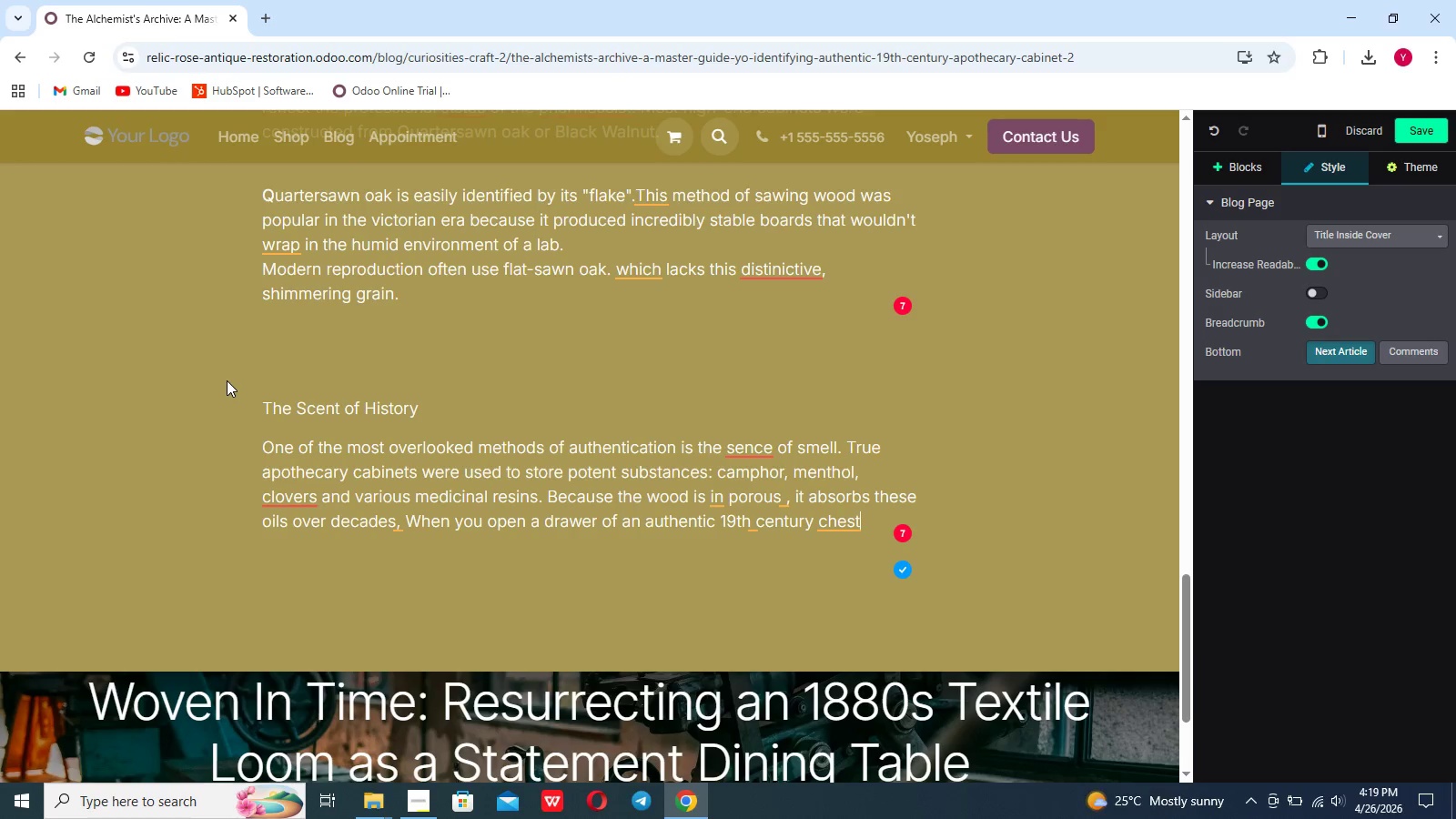 
type(, you should still be able to detect a faint, spicy, or medicinal aroma. A reproduction will smell nothing or perhaps th )
key(Backspace)
type(e sharp, chemical odor of modern MDF and fresh lacquer)
 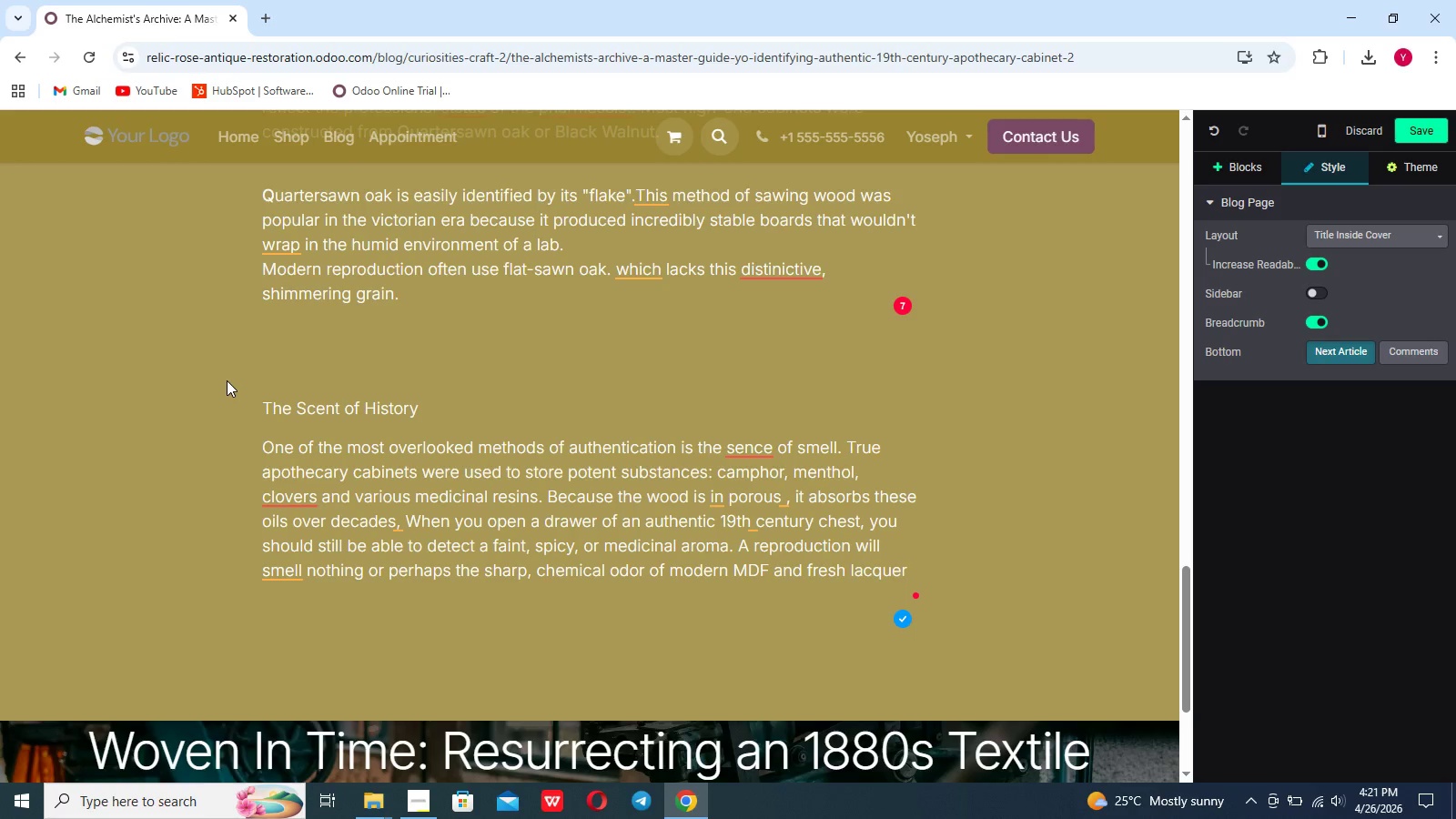 
left_click([918, 596])
 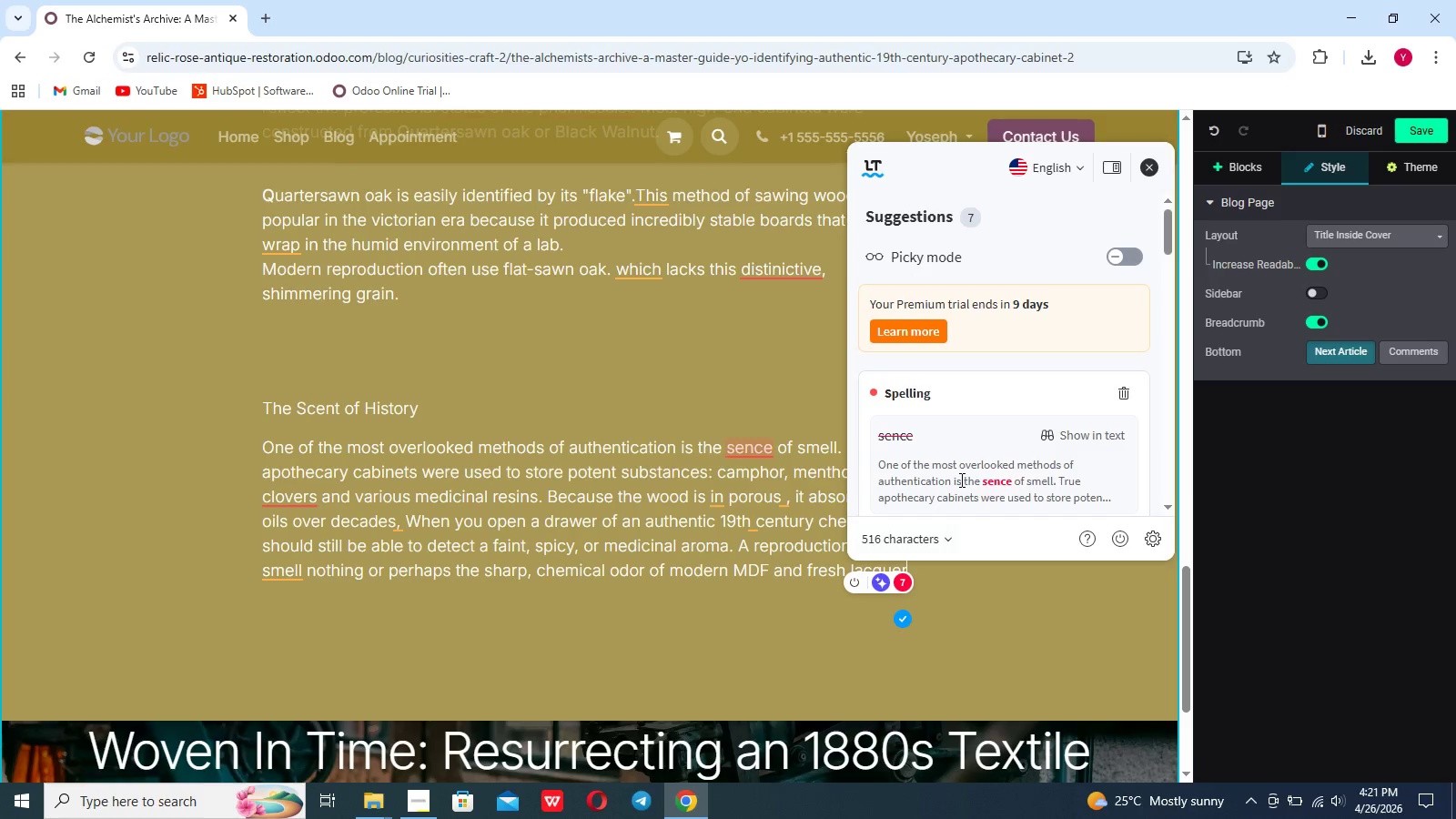 
scroll: coordinate [960, 480], scroll_direction: down, amount: 3.0
 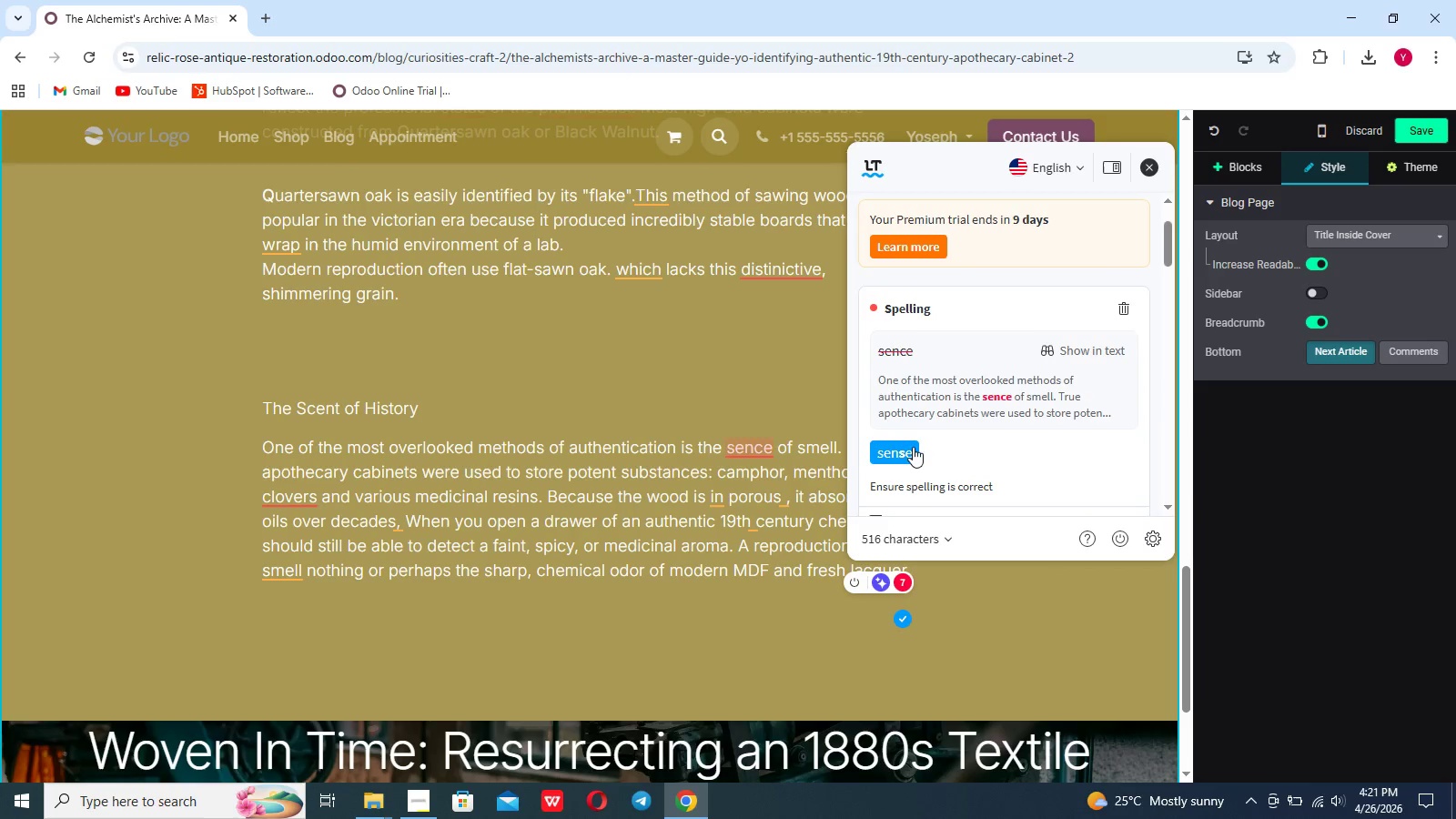 
left_click([905, 451])
 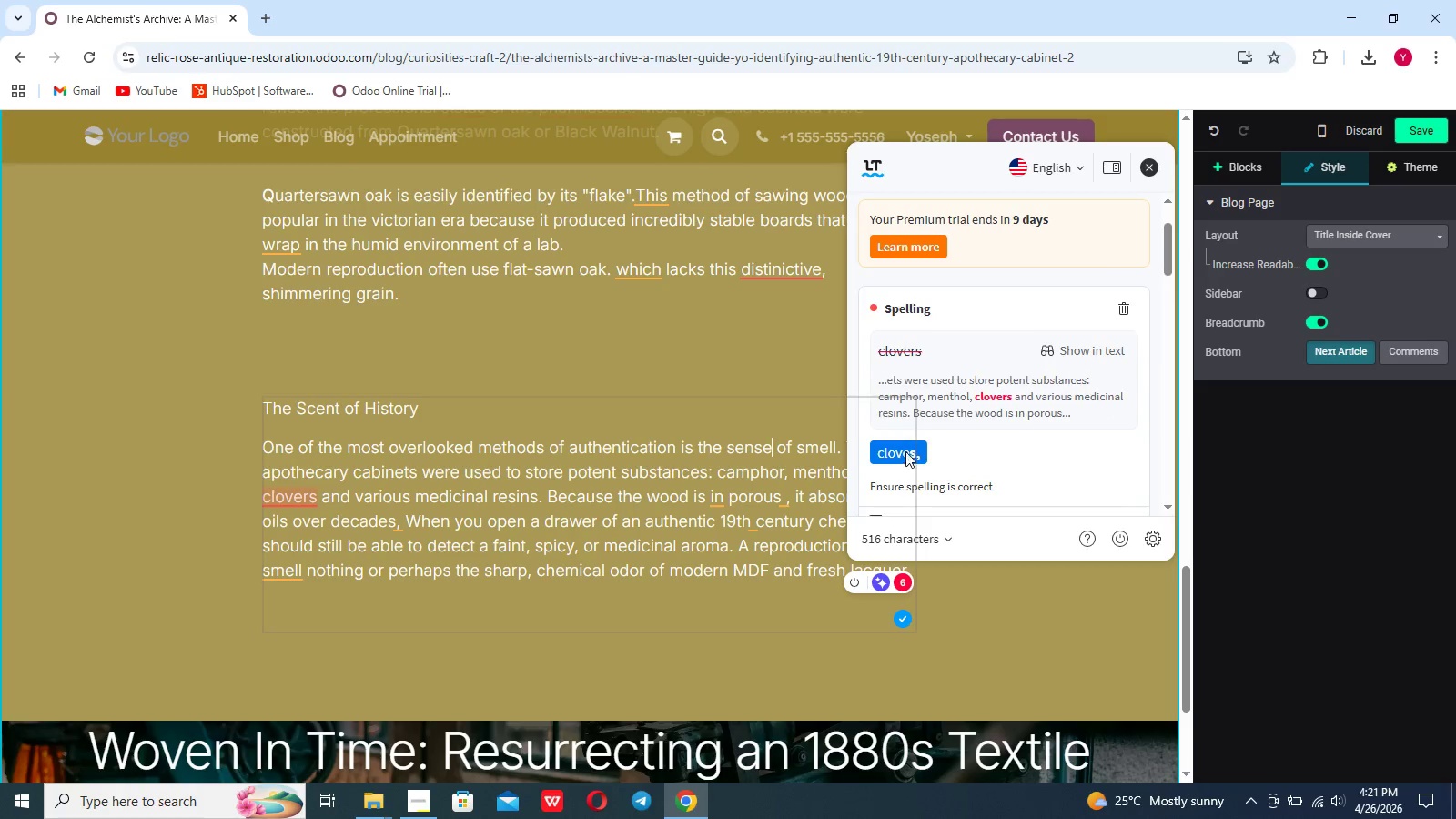 
double_click([905, 451])
 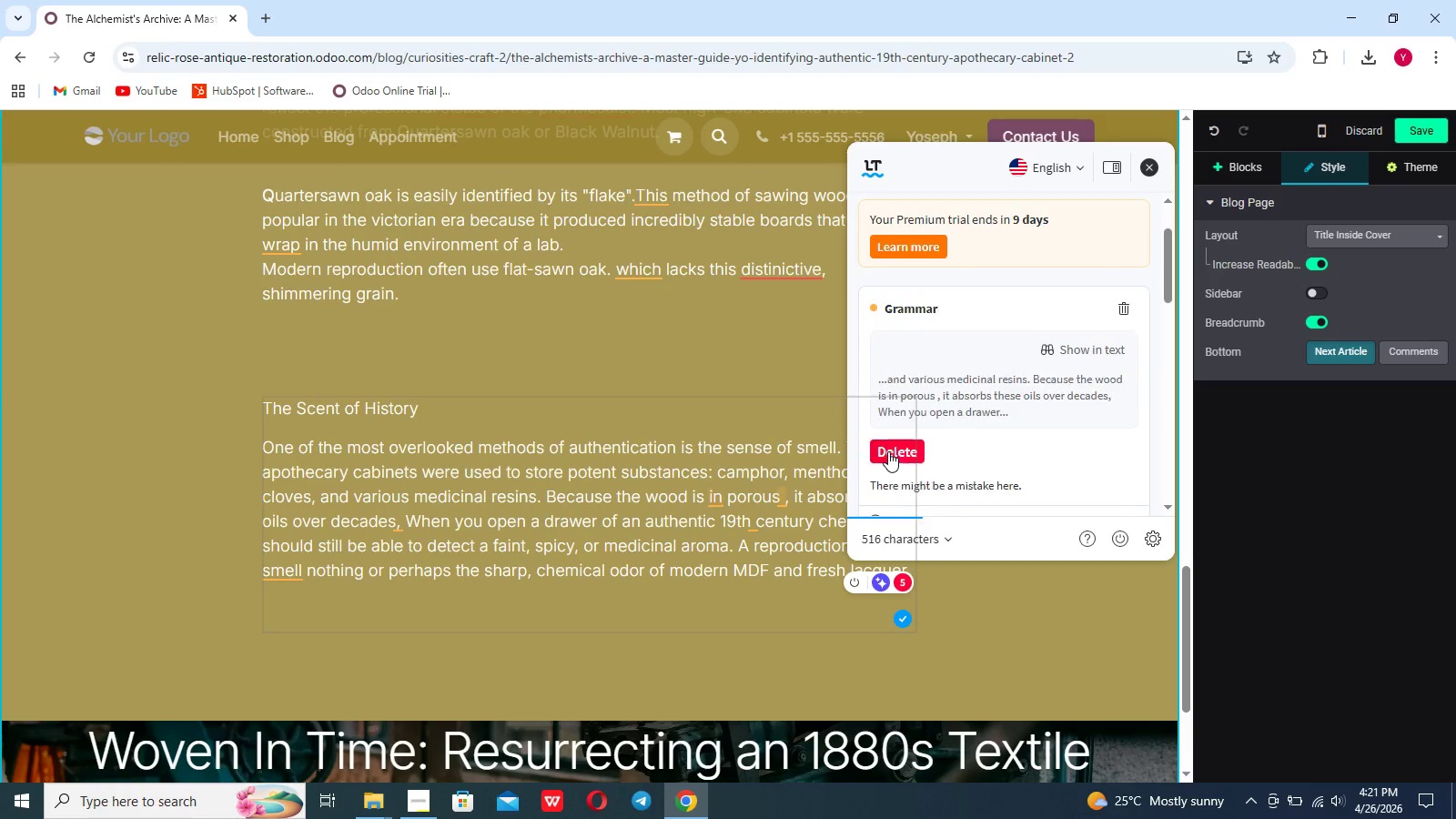 
double_click([888, 454])
 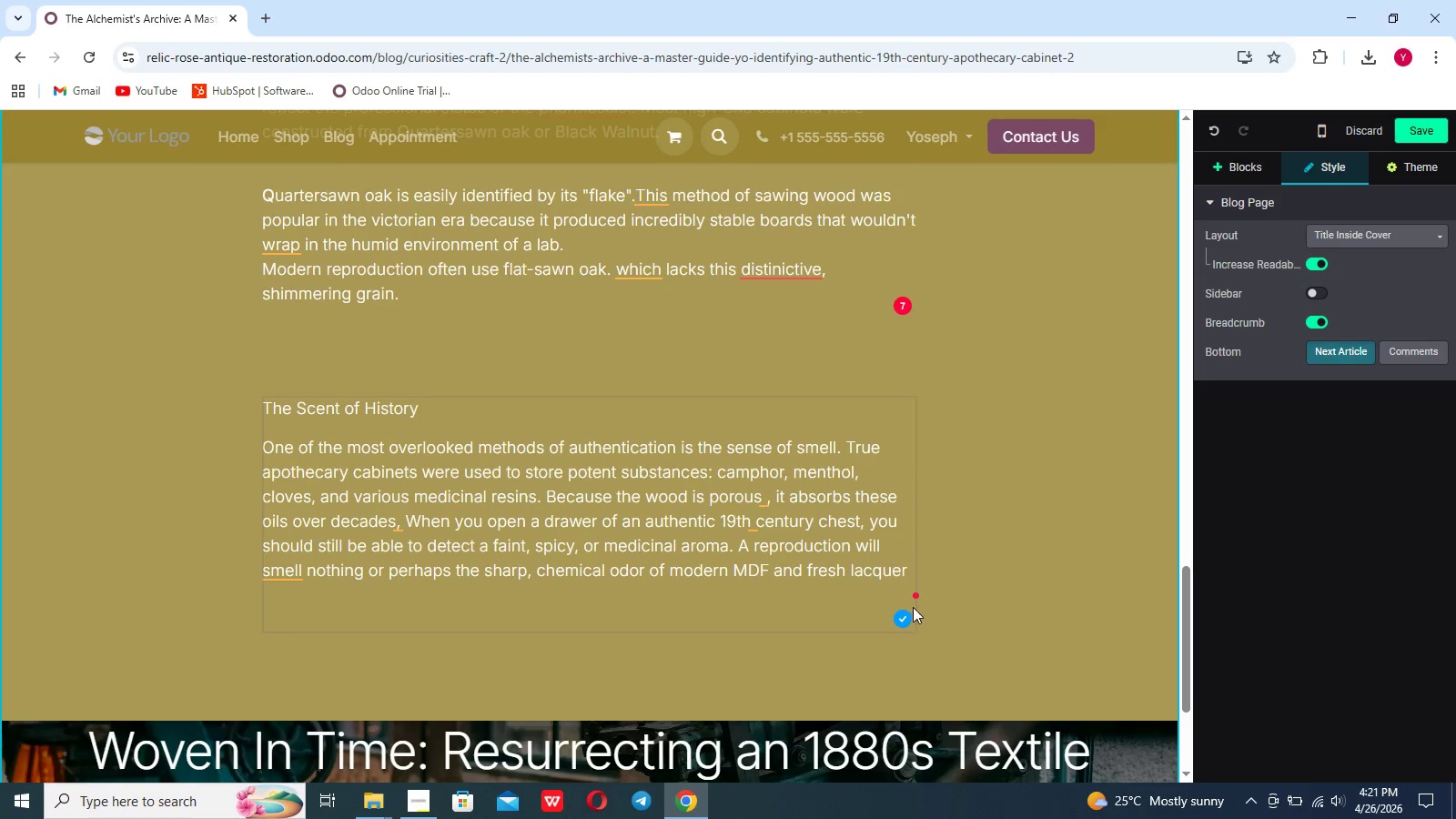 
left_click([915, 597])
 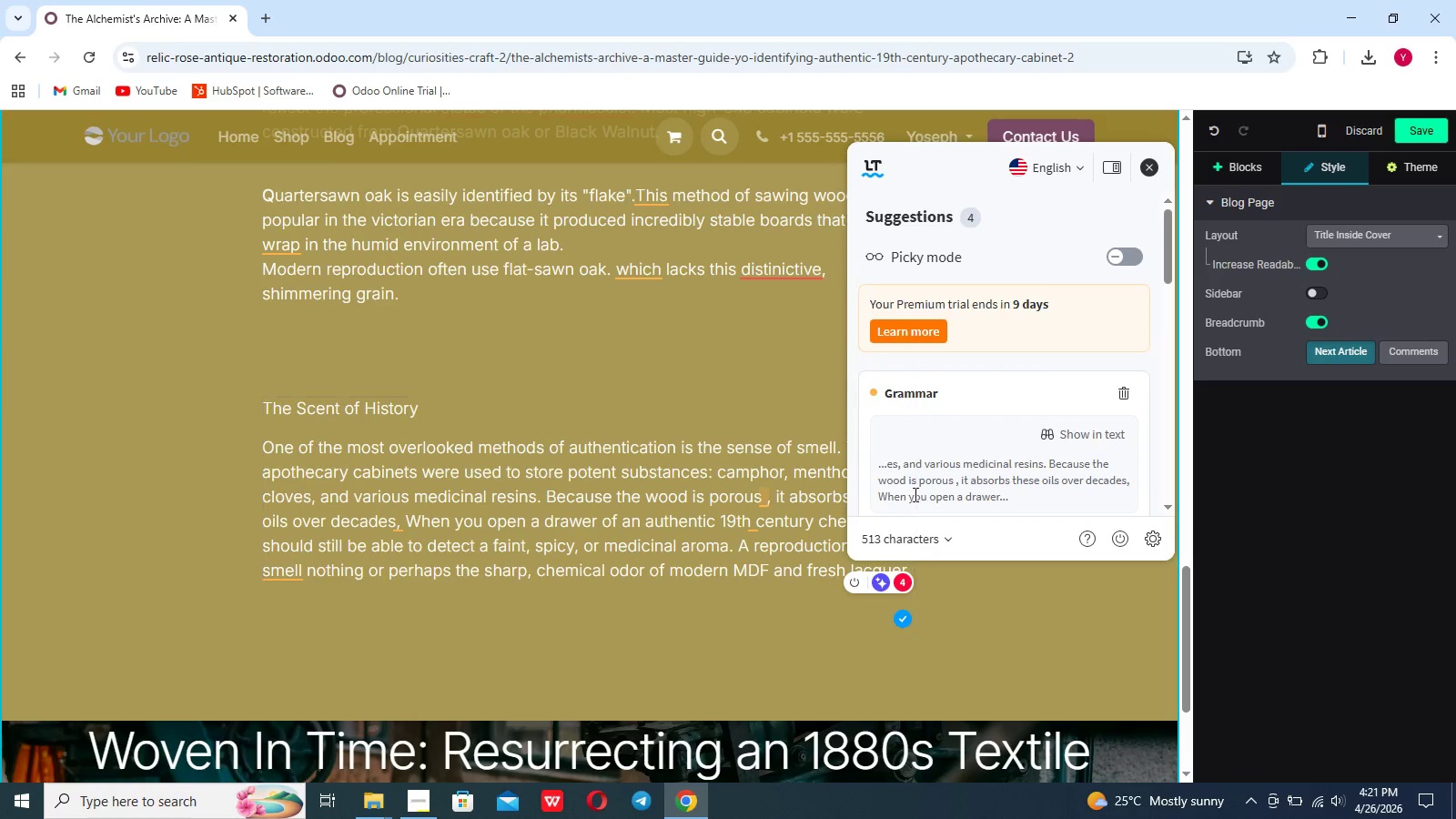 
scroll: coordinate [914, 494], scroll_direction: down, amount: 6.0
 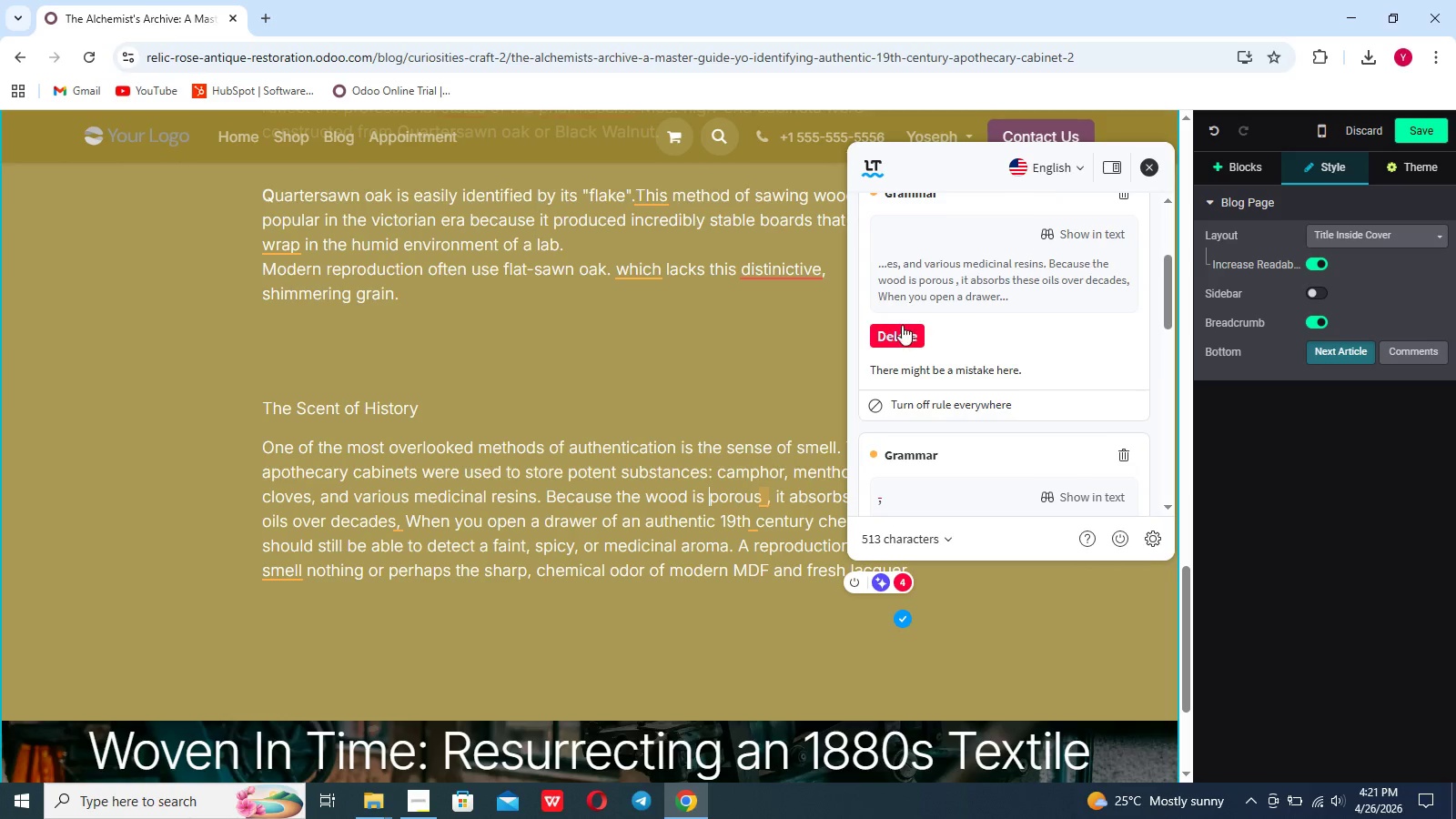 
left_click([904, 337])
 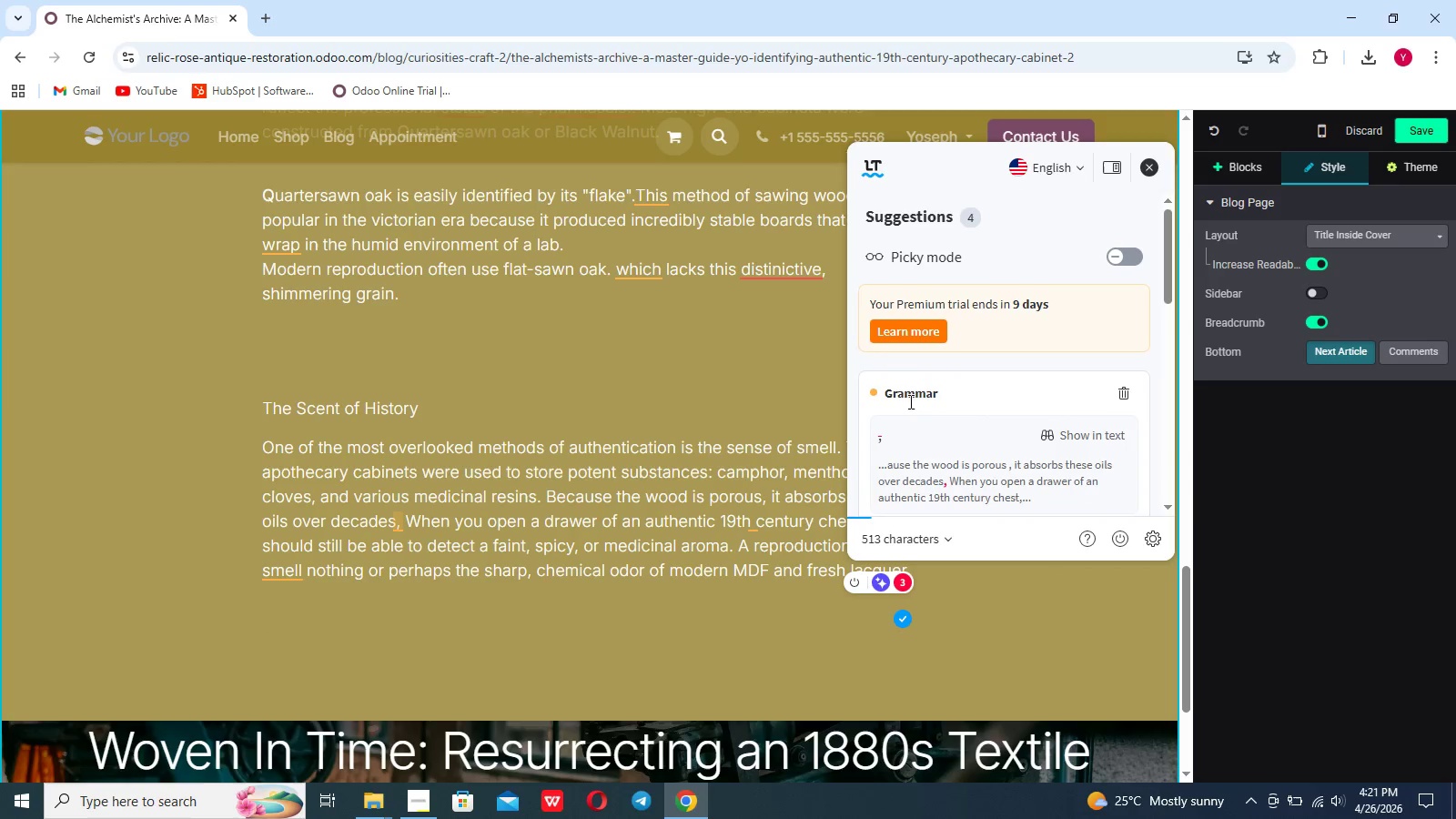 
scroll: coordinate [911, 408], scroll_direction: down, amount: 21.0
 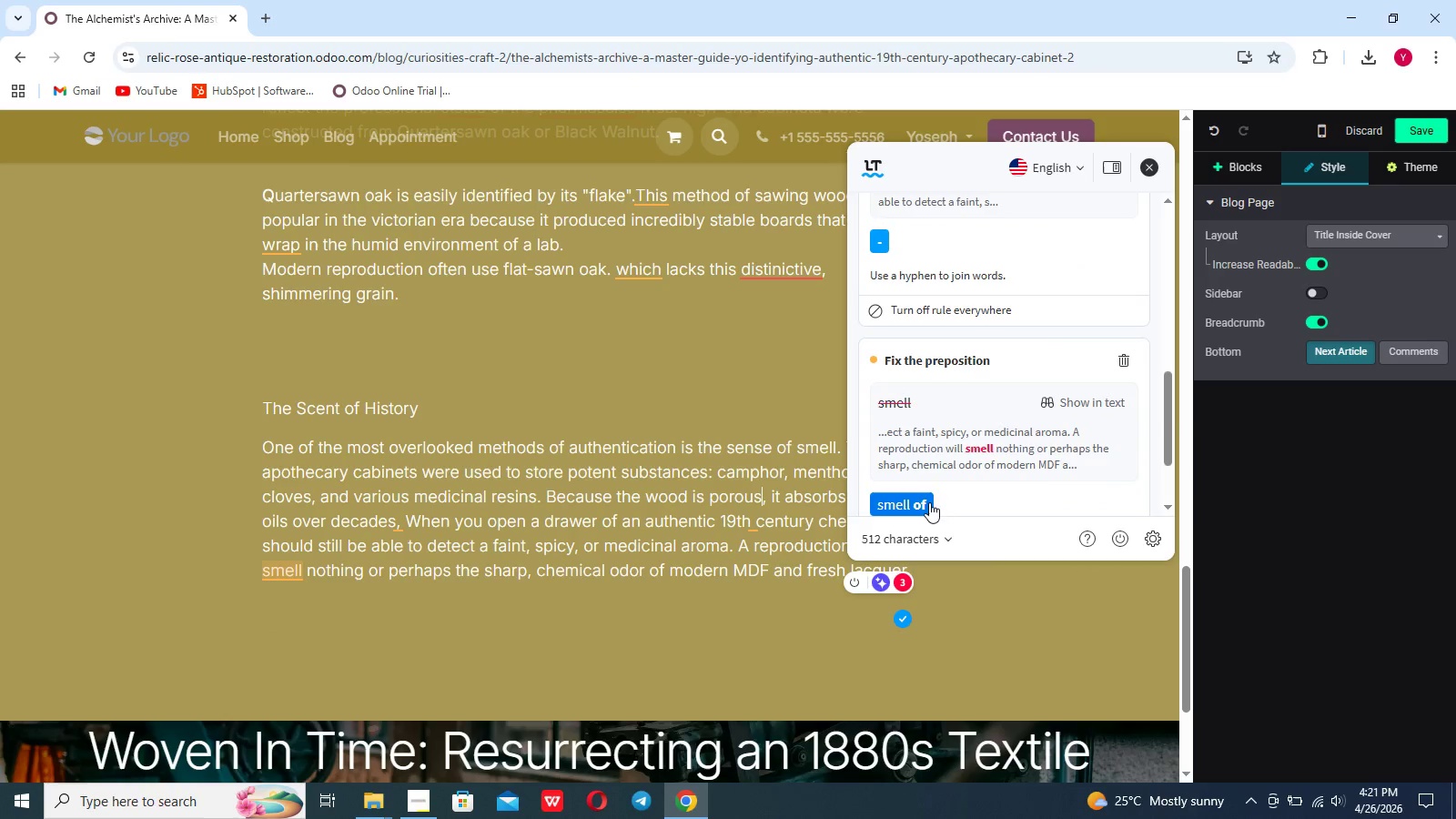 
left_click([922, 503])
 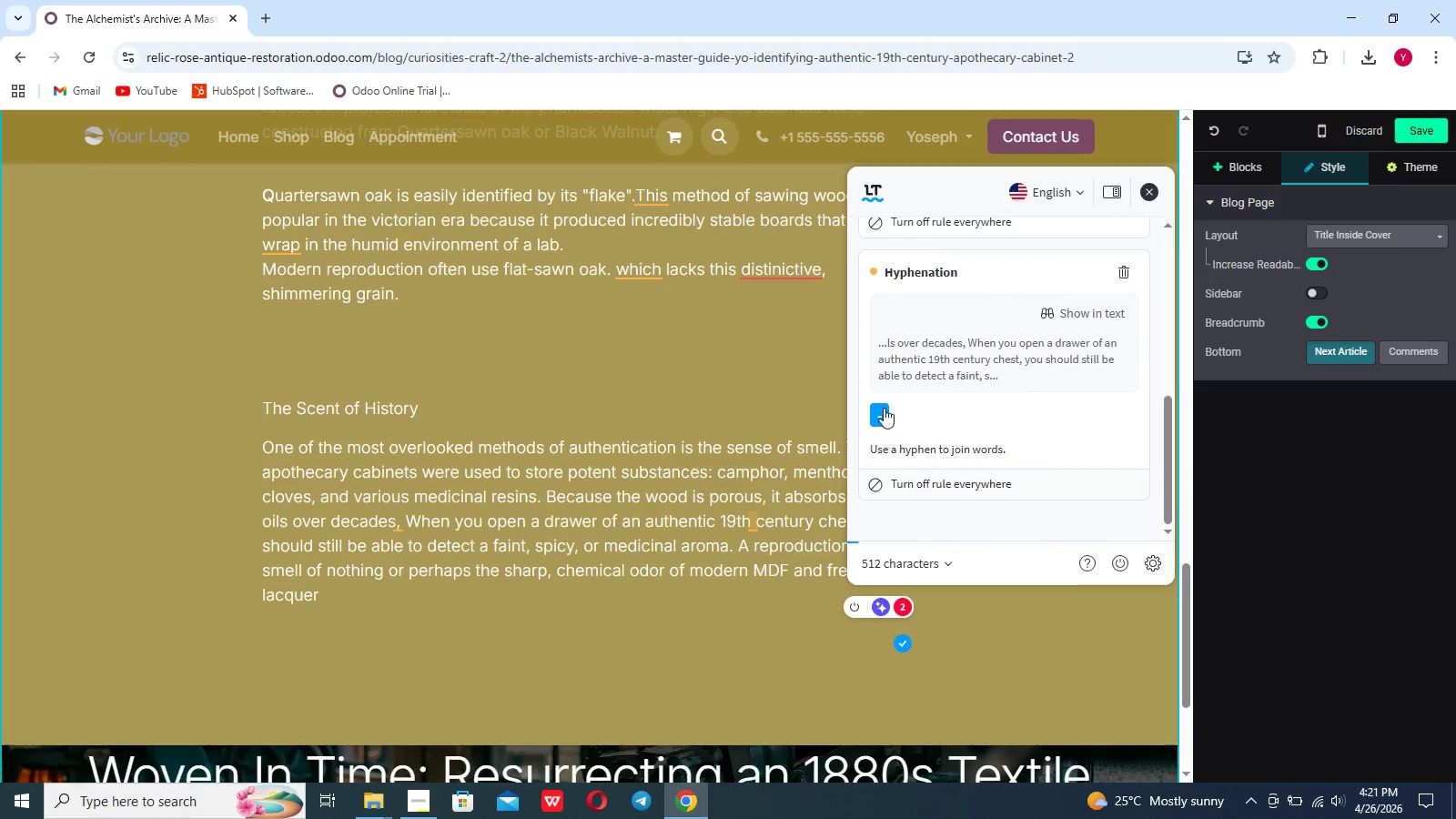 
left_click([882, 408])
 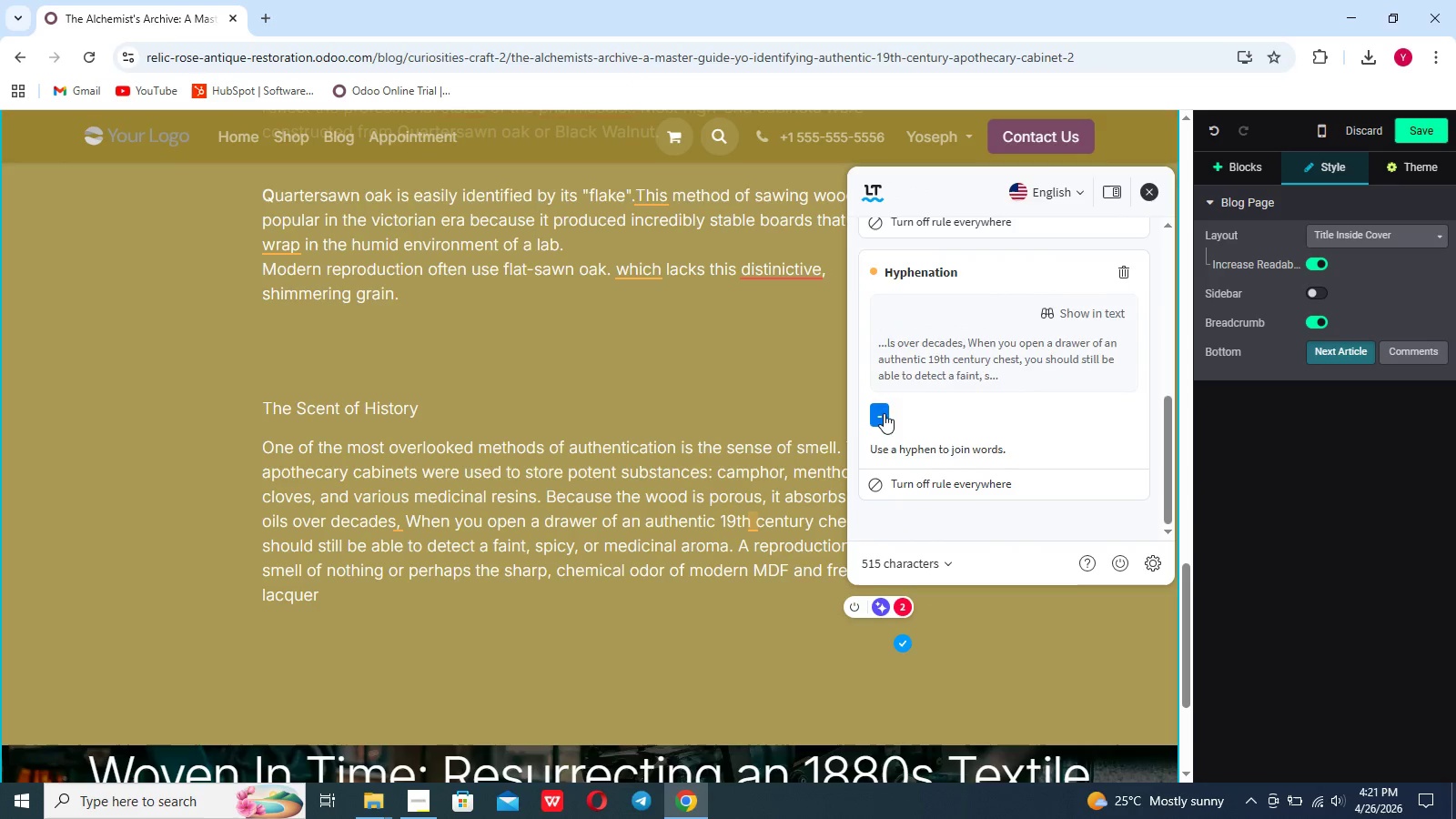 
left_click([884, 417])
 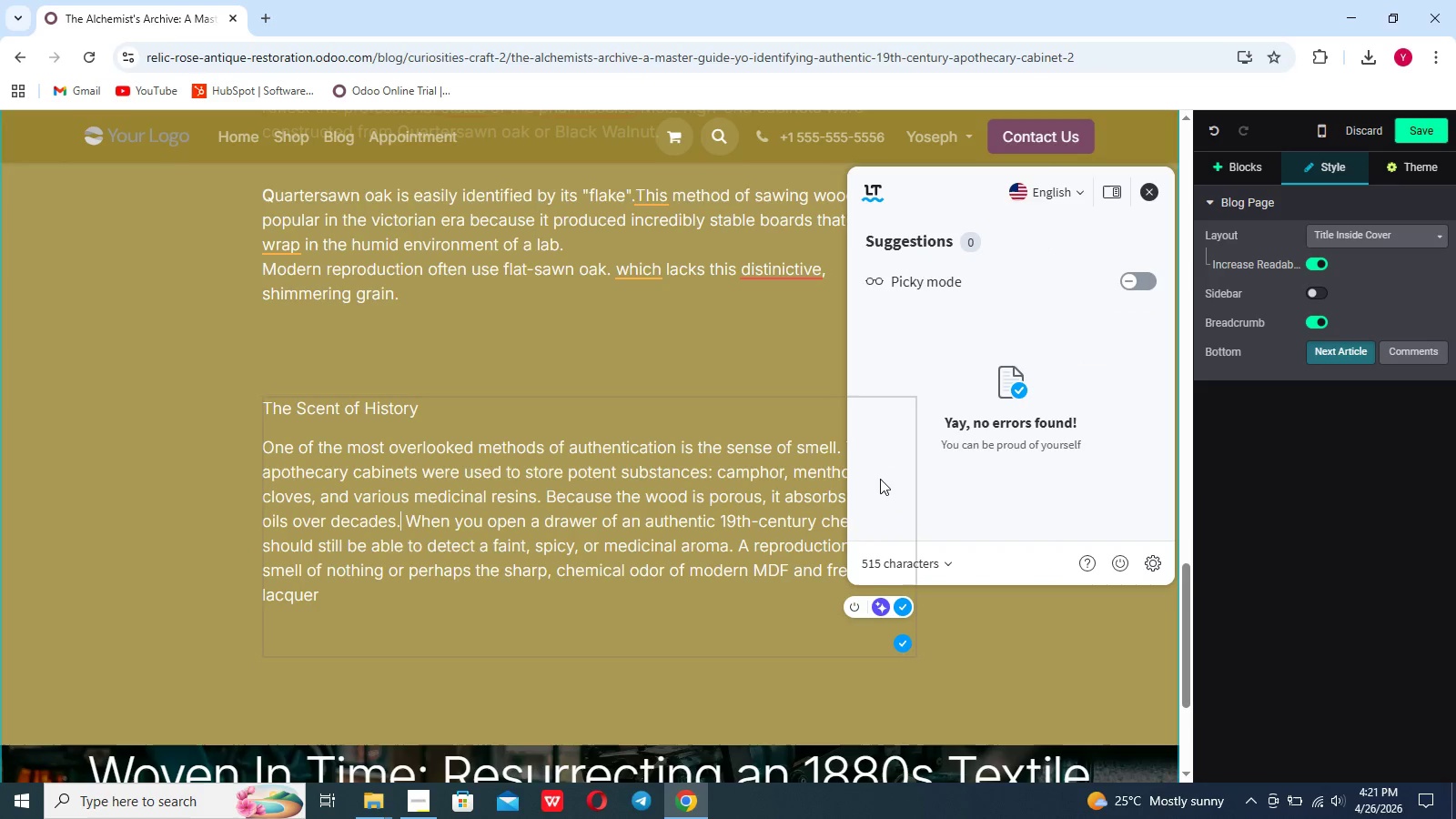 
left_click([1025, 662])
 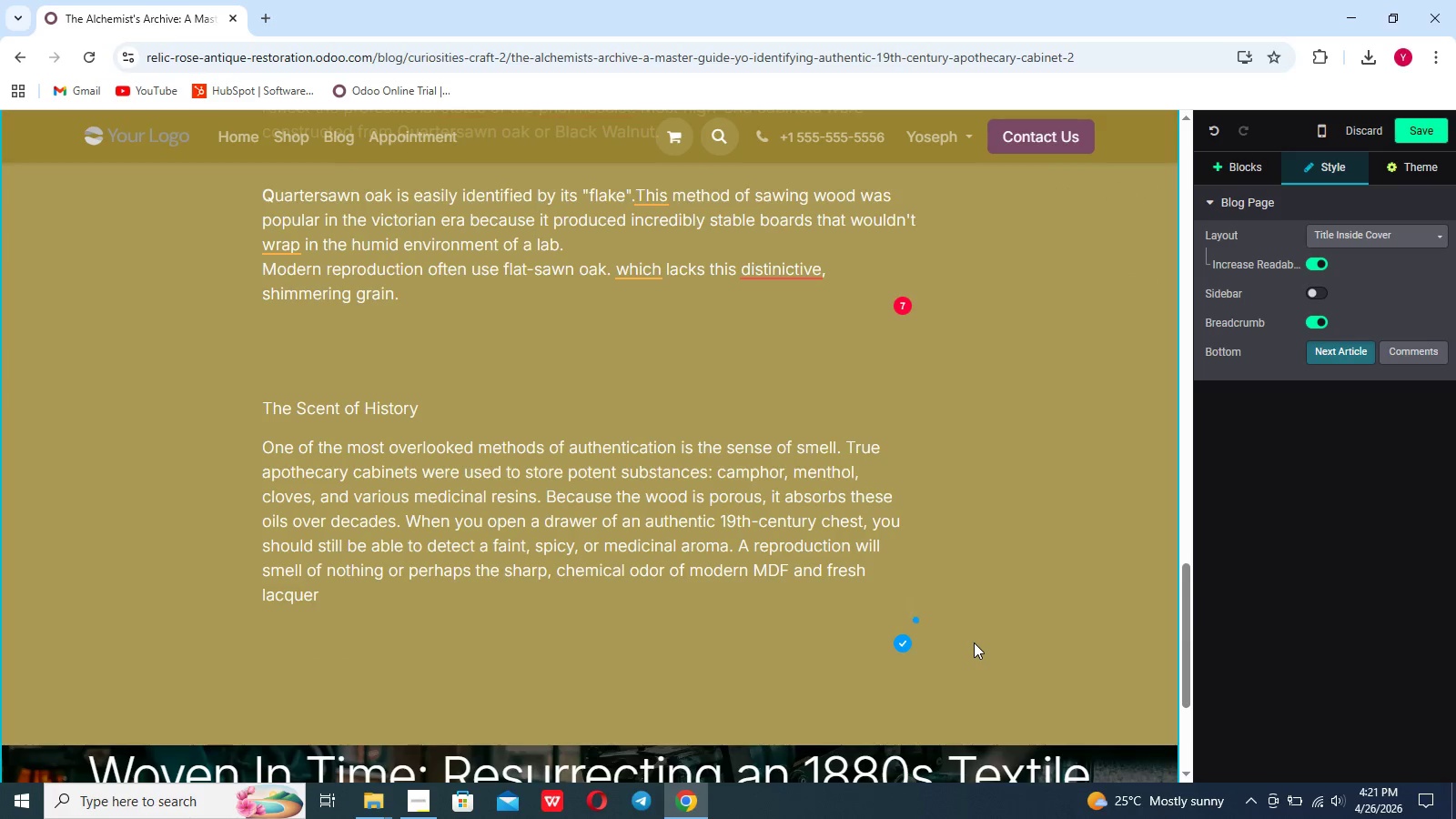 
scroll: coordinate [974, 642], scroll_direction: down, amount: 8.0
 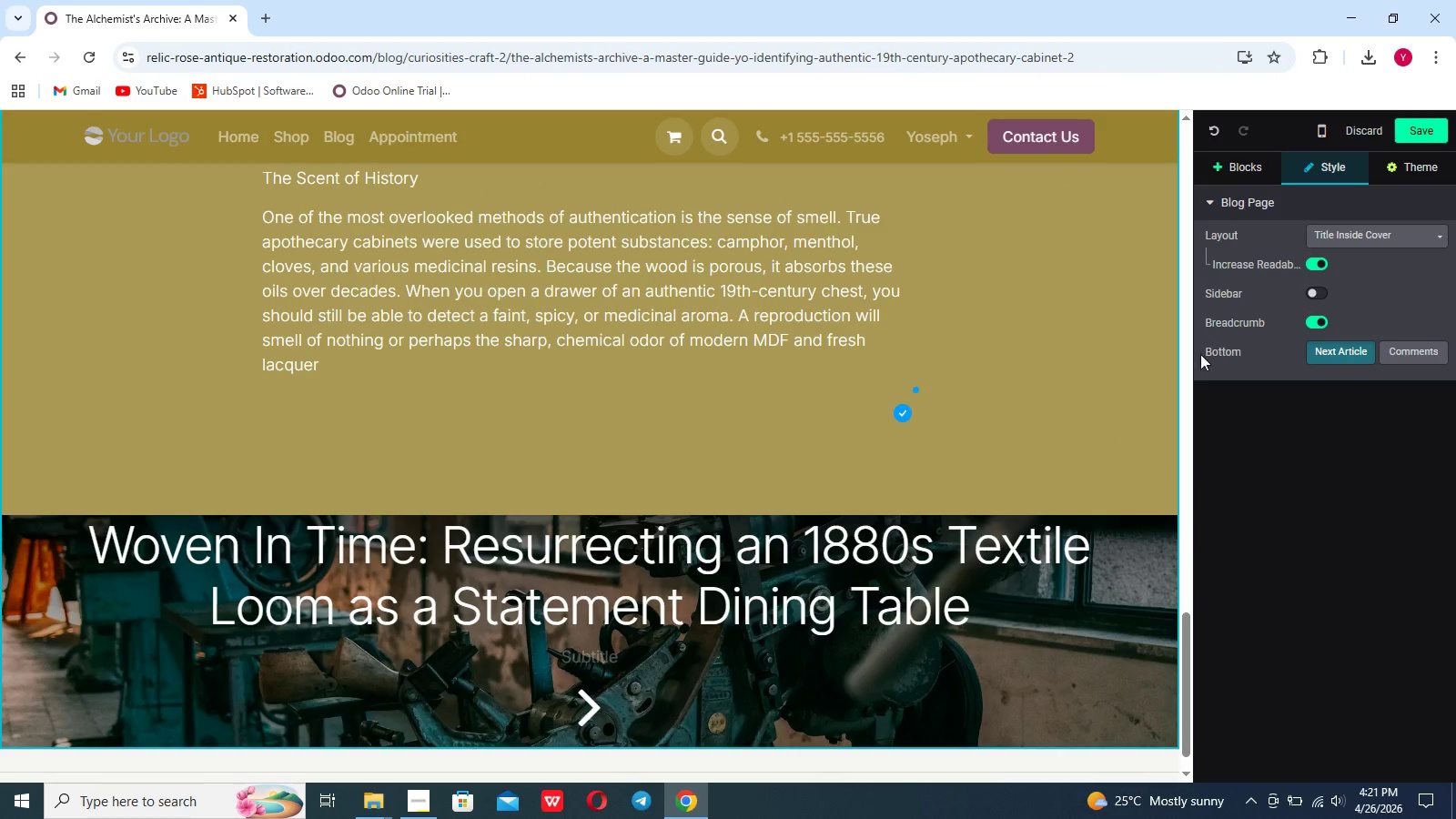 
left_click([1252, 170])
 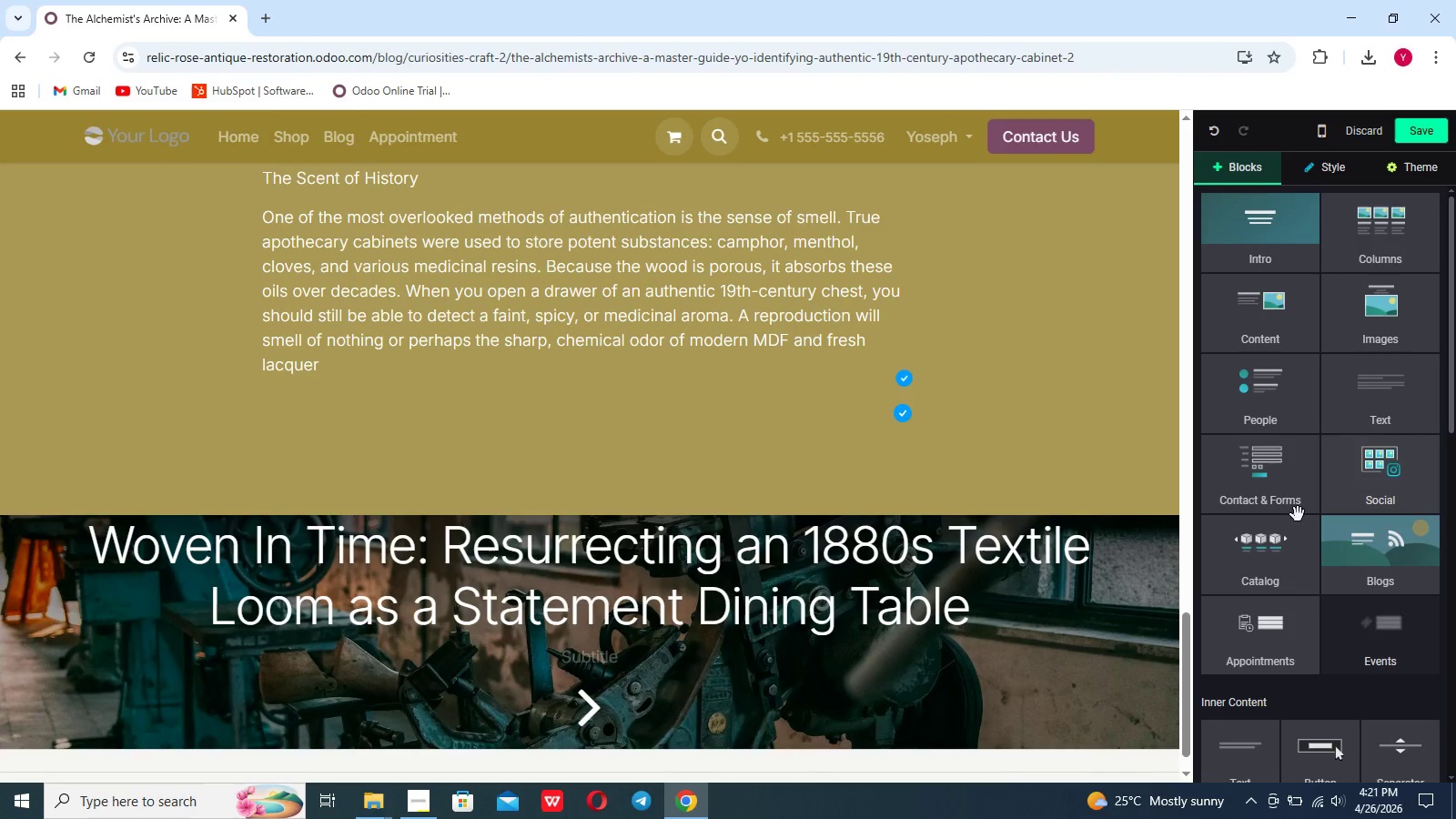 
left_click([1279, 558])
 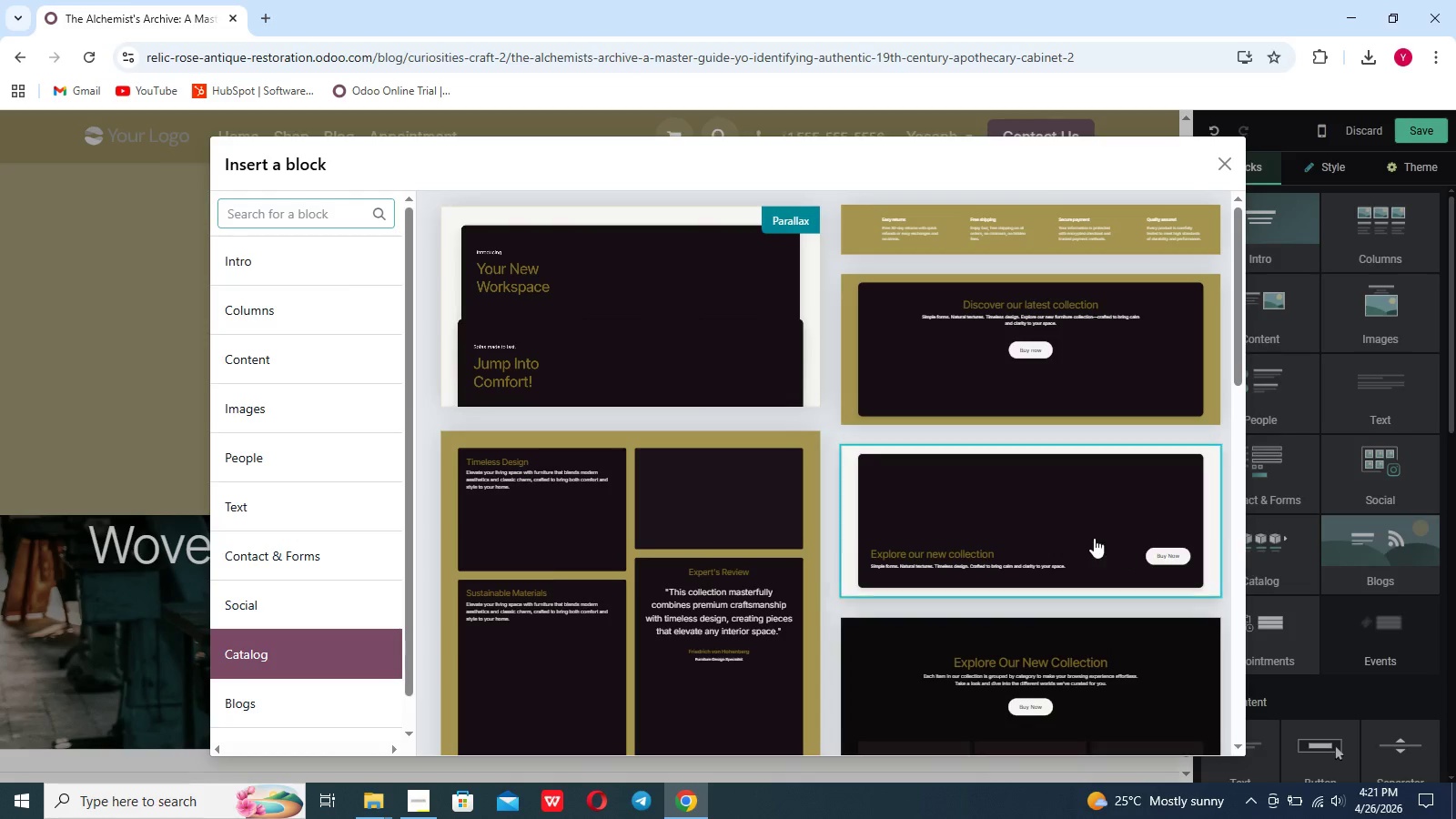 
scroll: coordinate [1094, 538], scroll_direction: down, amount: 15.0
 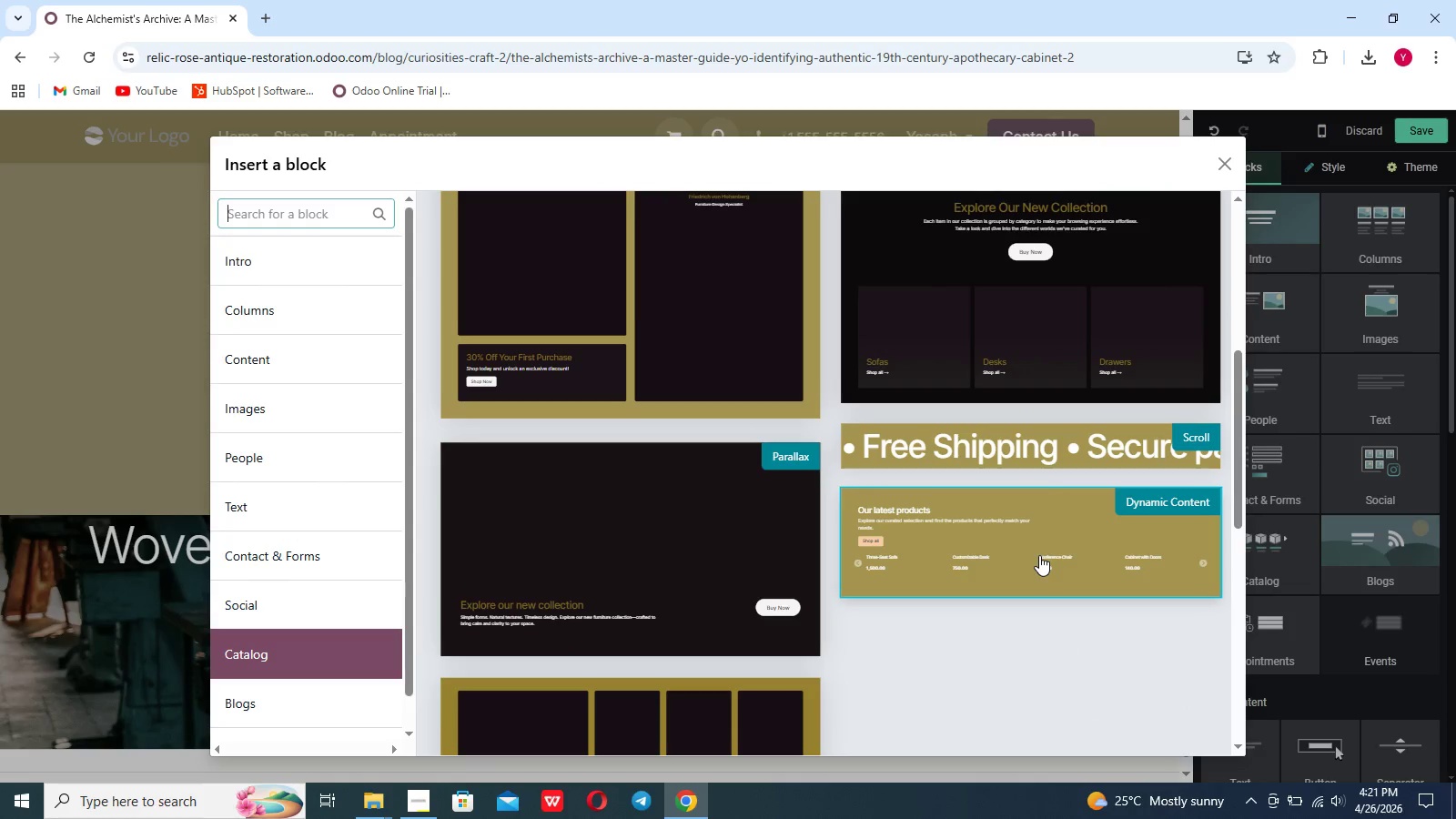 
left_click_drag(start_coordinate=[1039, 555], to_coordinate=[959, 537])
 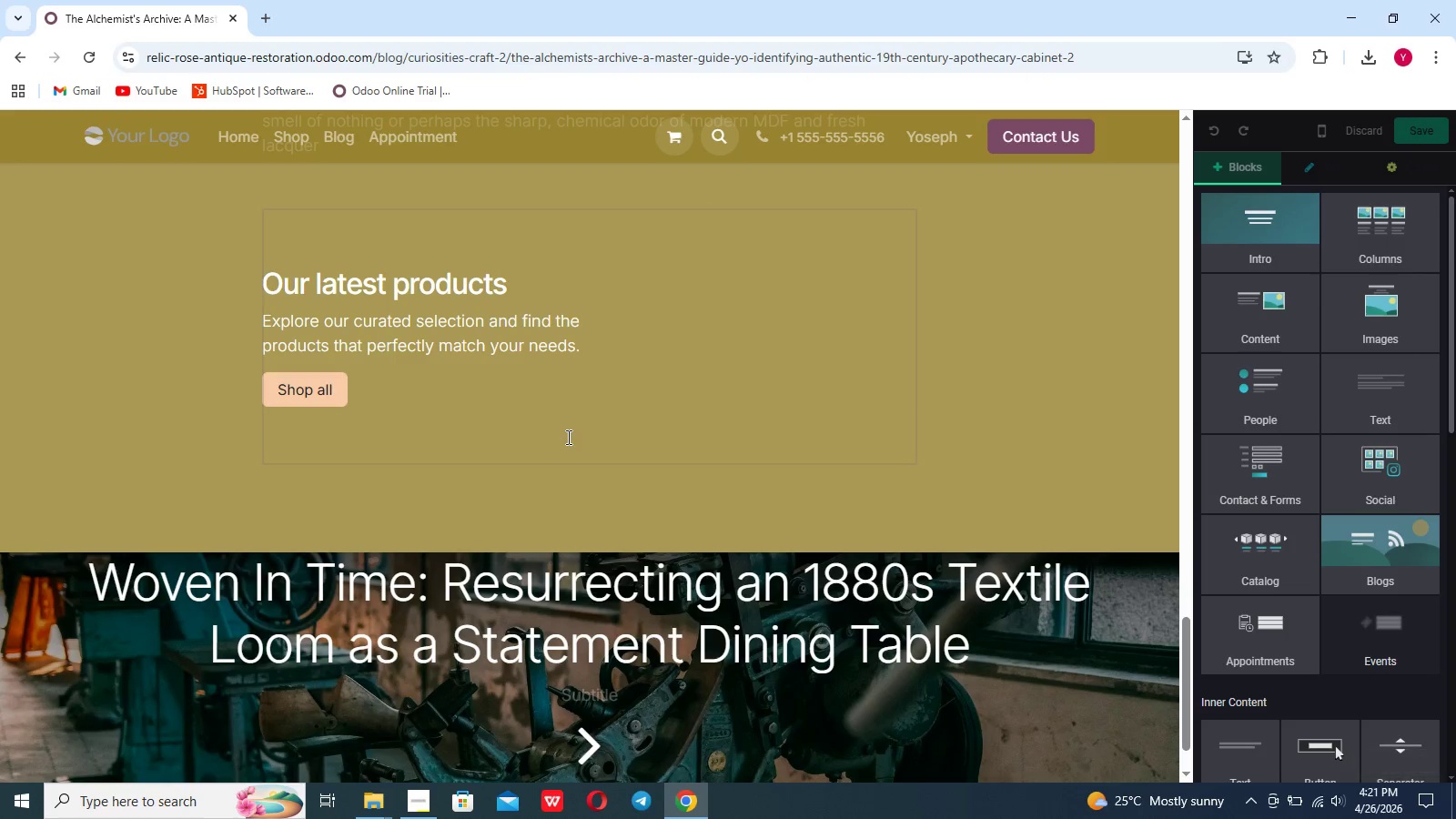 
double_click([492, 417])
 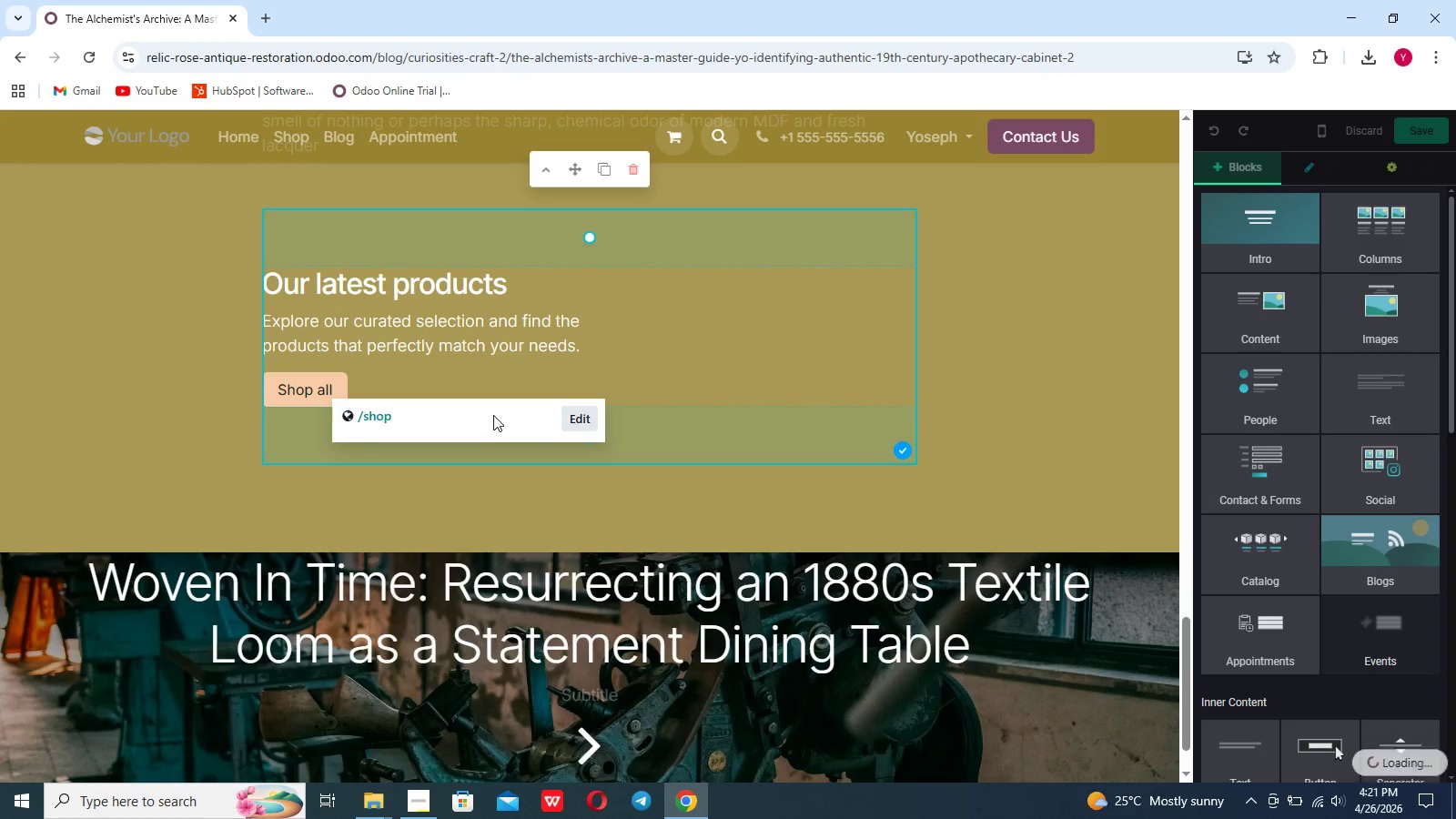 
left_click([533, 373])
 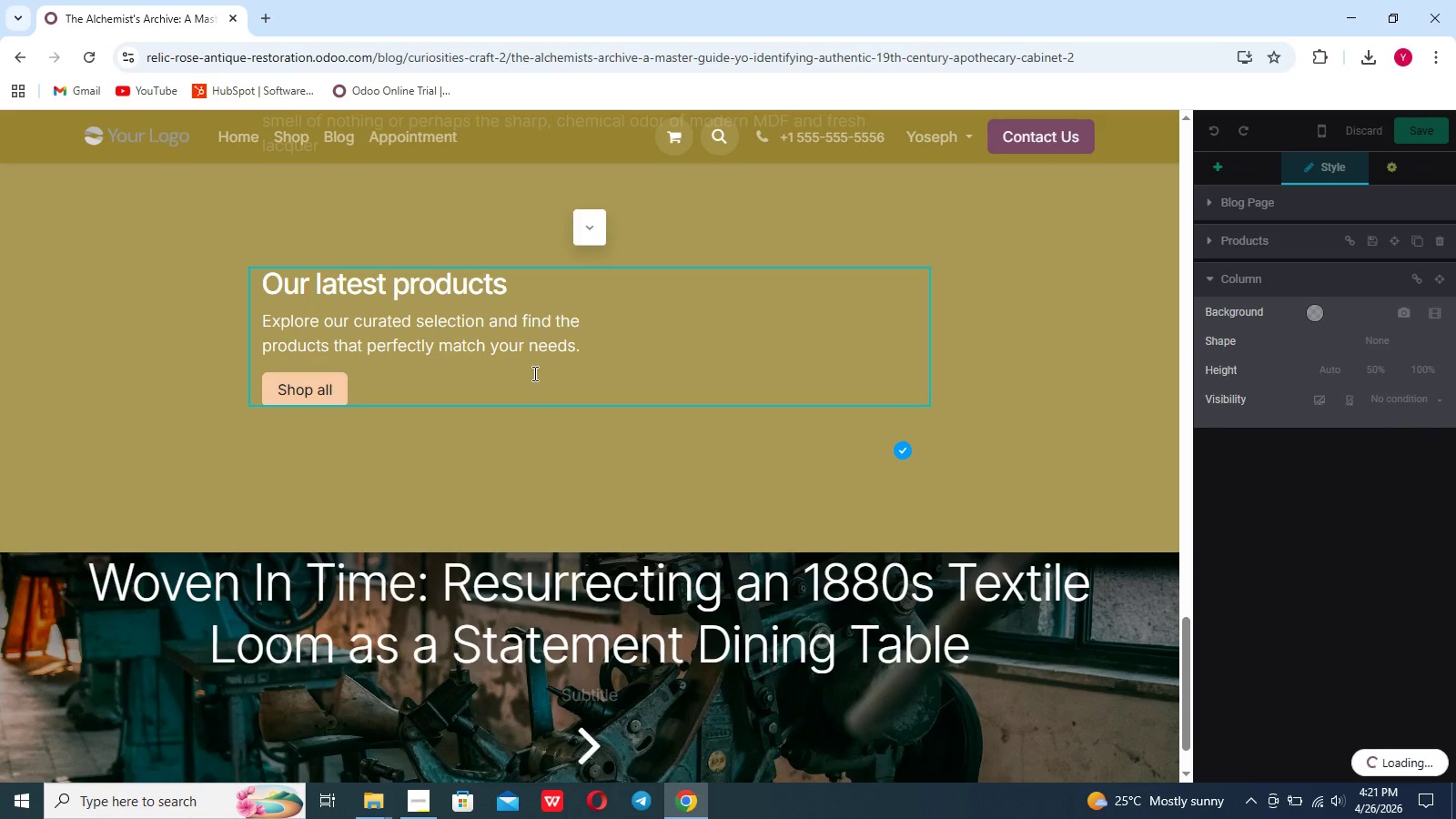 
wait(6.86)
 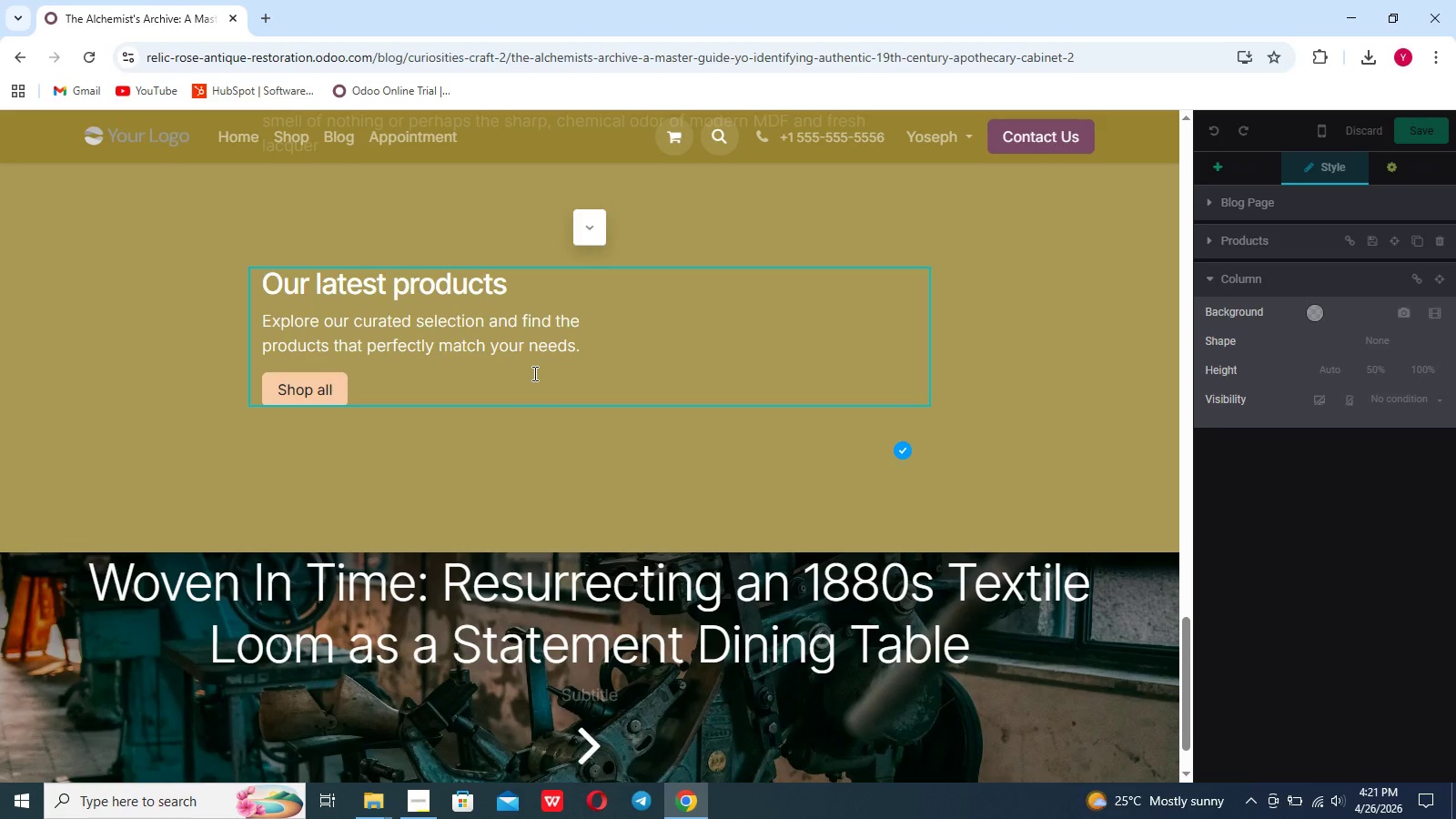 
left_click([724, 378])
 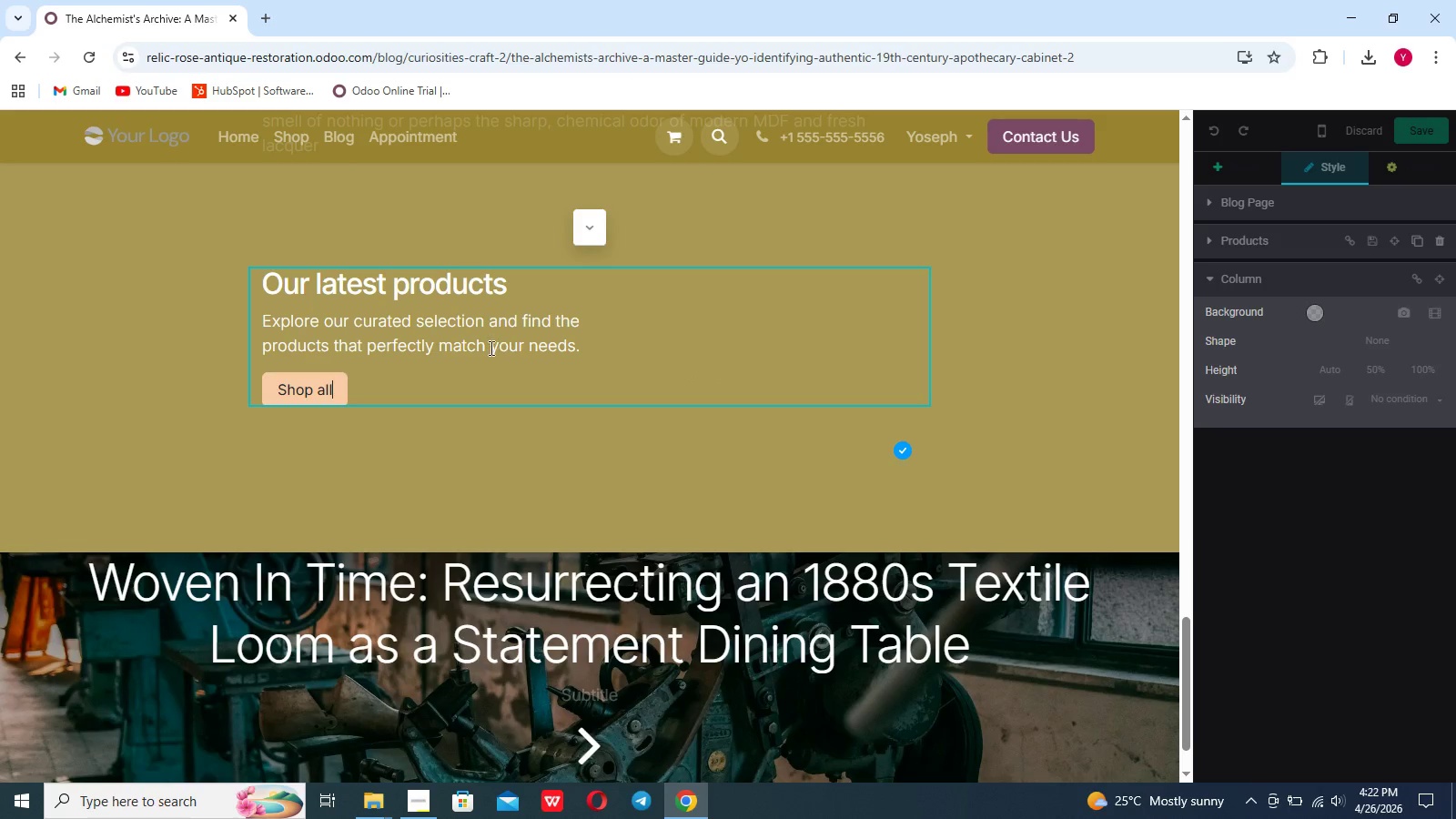 
left_click([480, 355])
 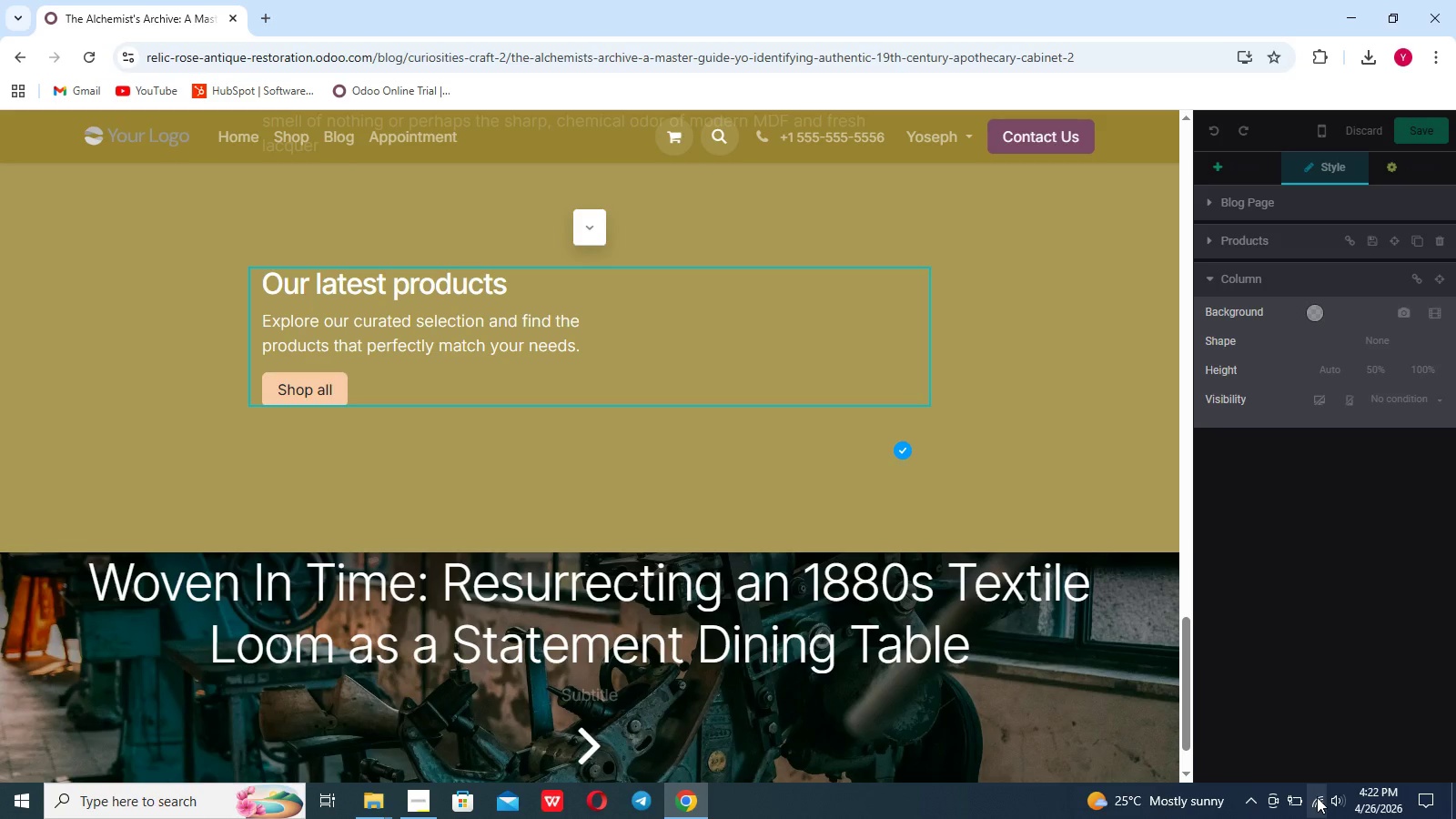 
wait(5.05)
 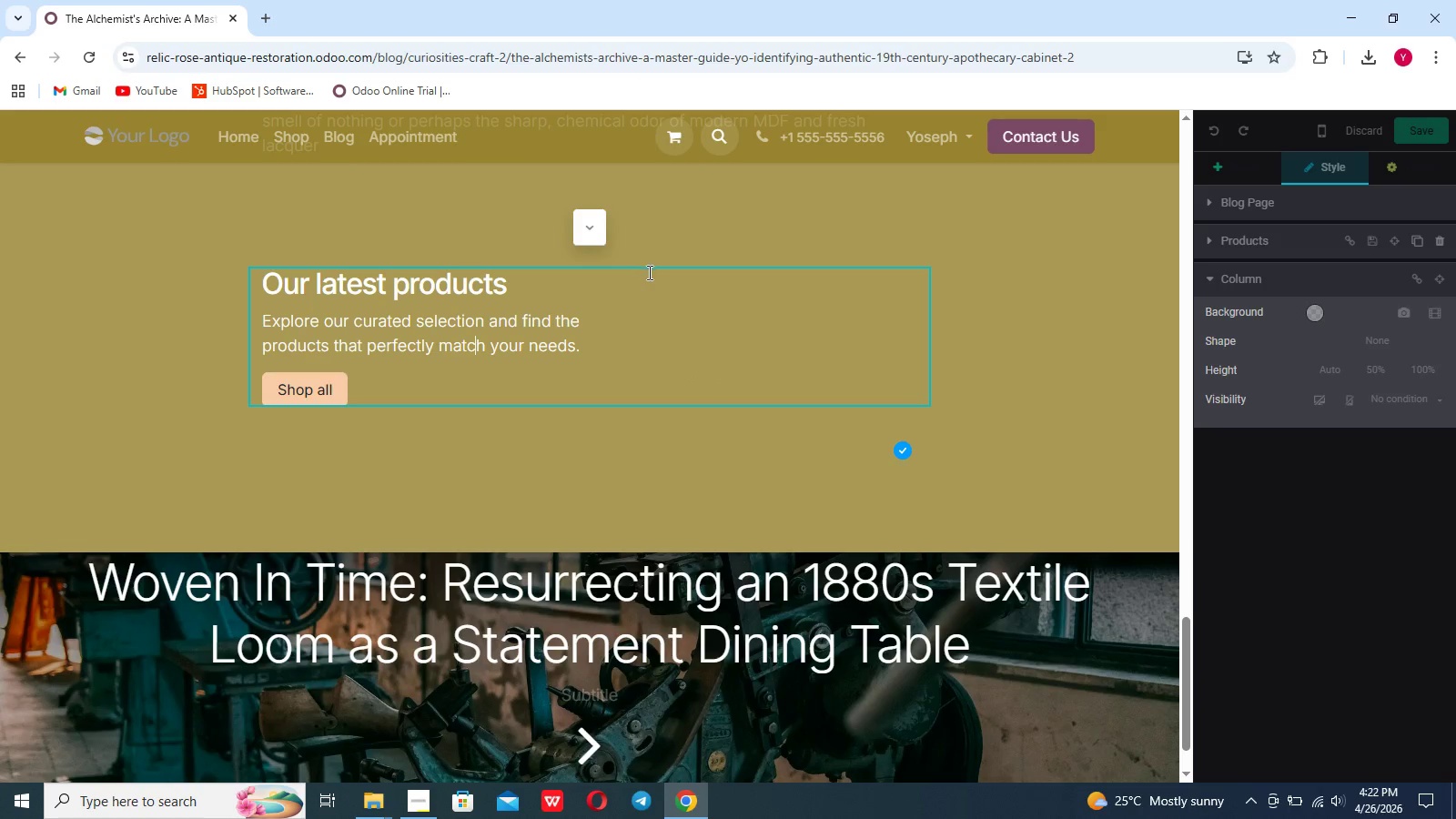 
left_click([846, 280])
 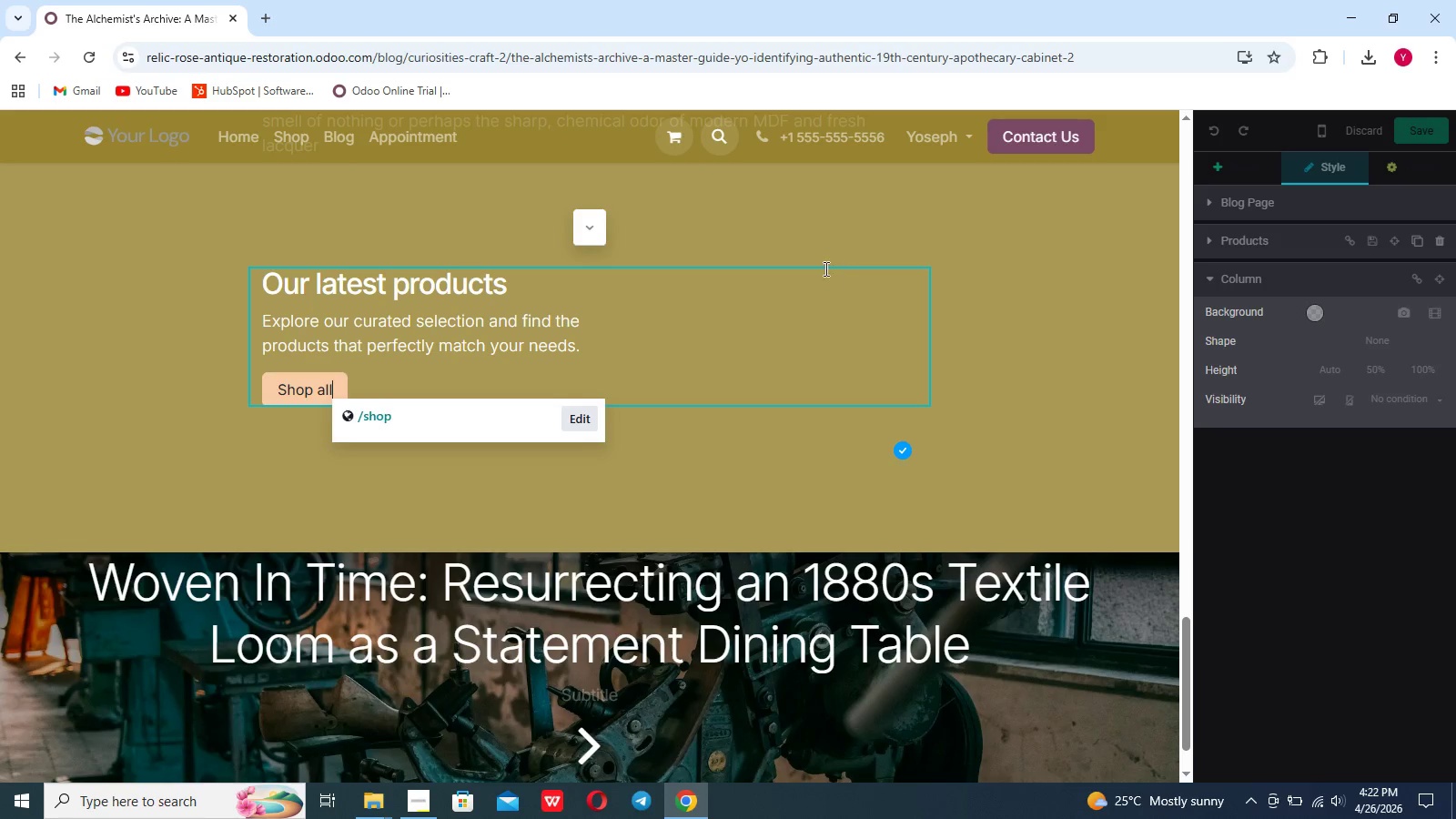 
mouse_move([794, 260])
 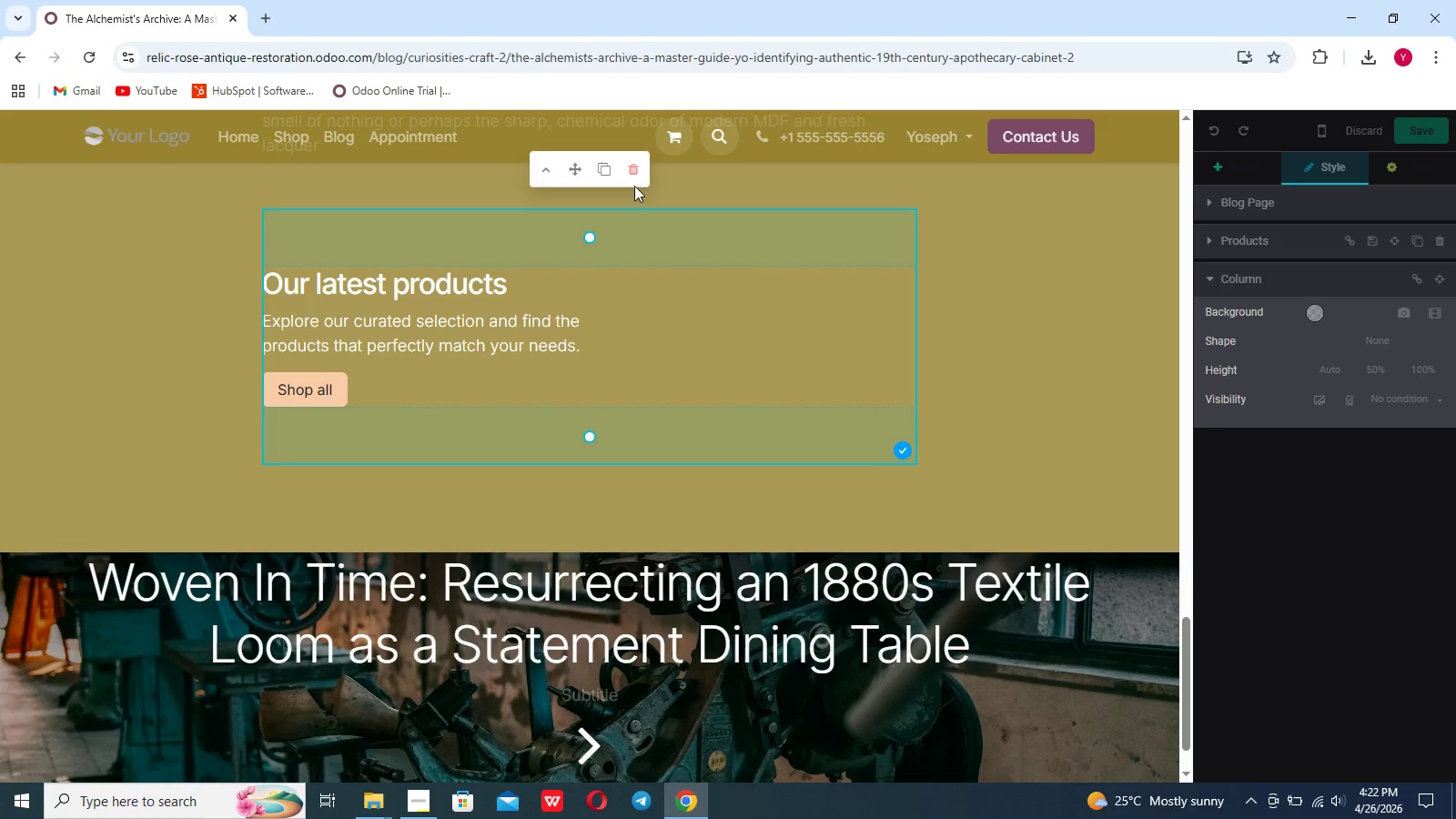 
left_click([632, 181])
 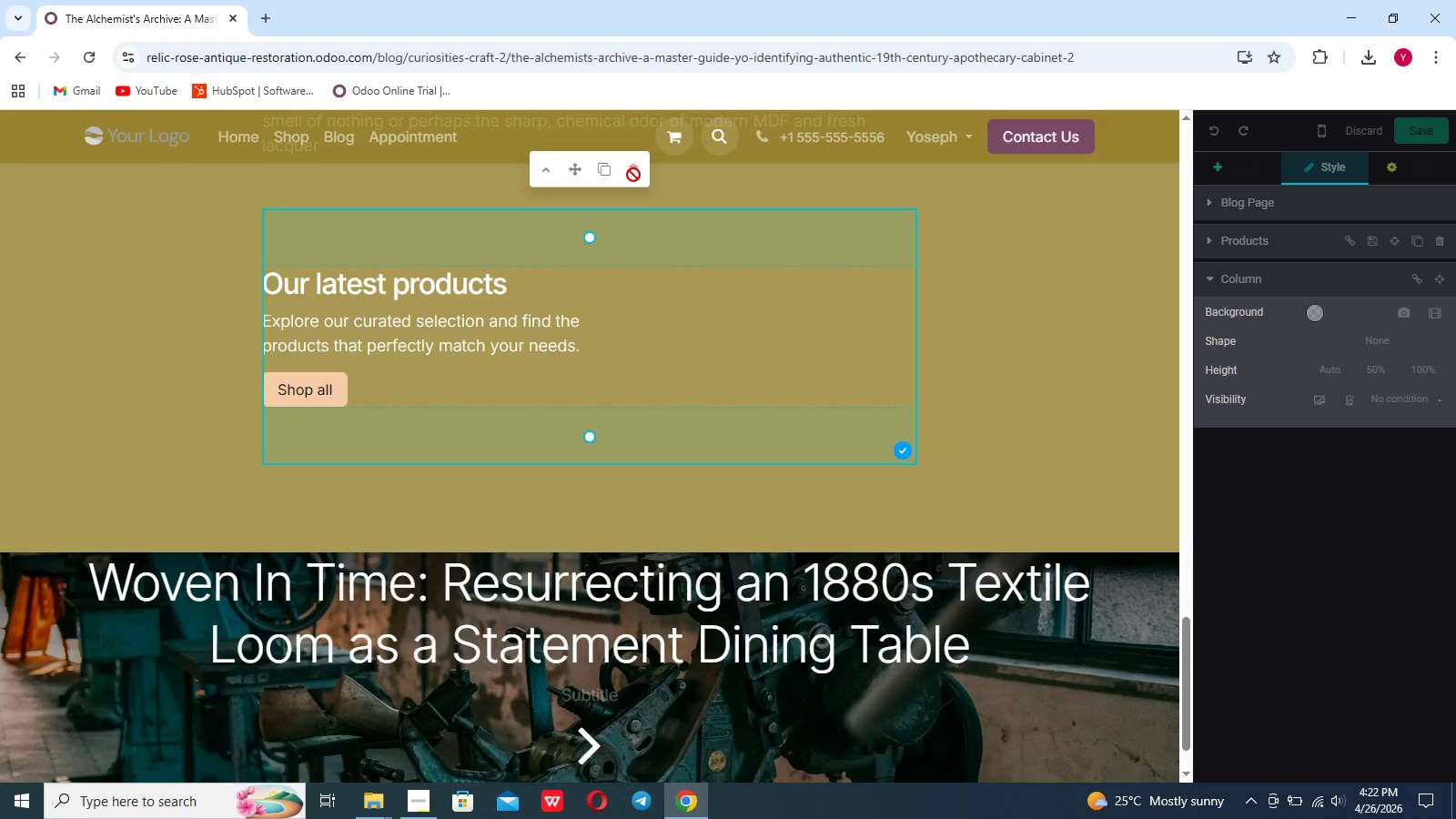 
left_click([633, 173])
 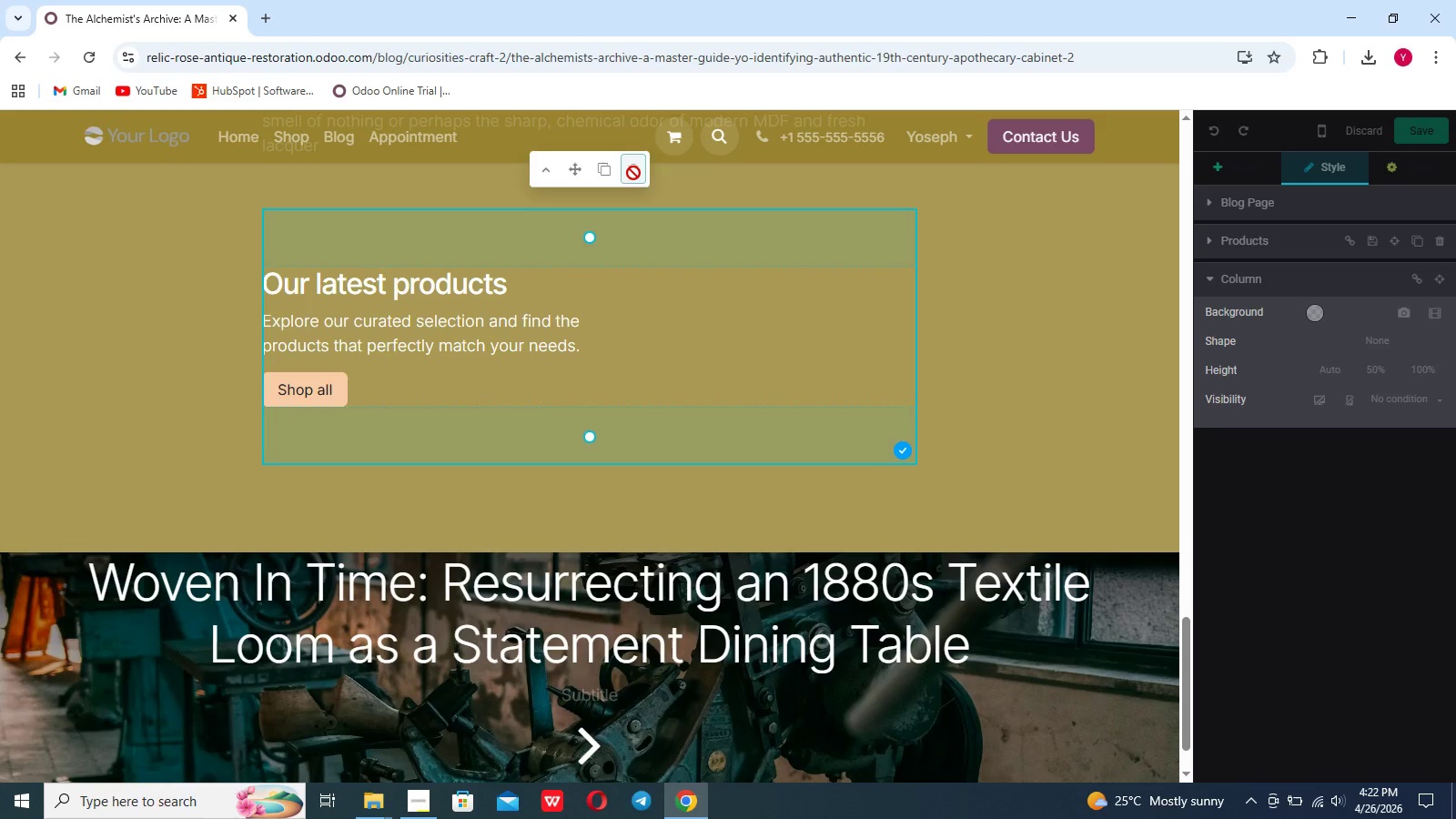 
left_click([633, 173])
 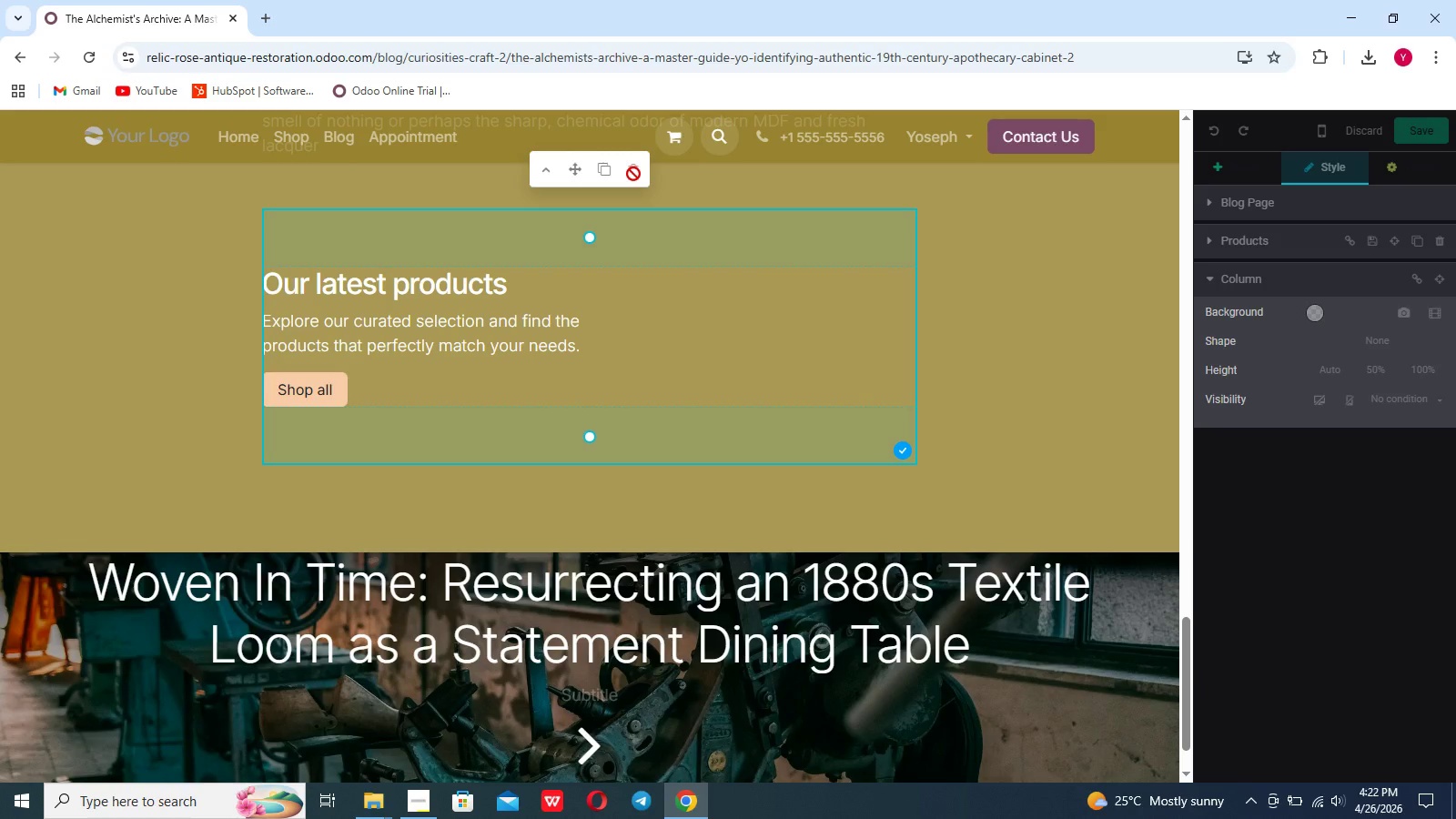 
wait(41.91)
 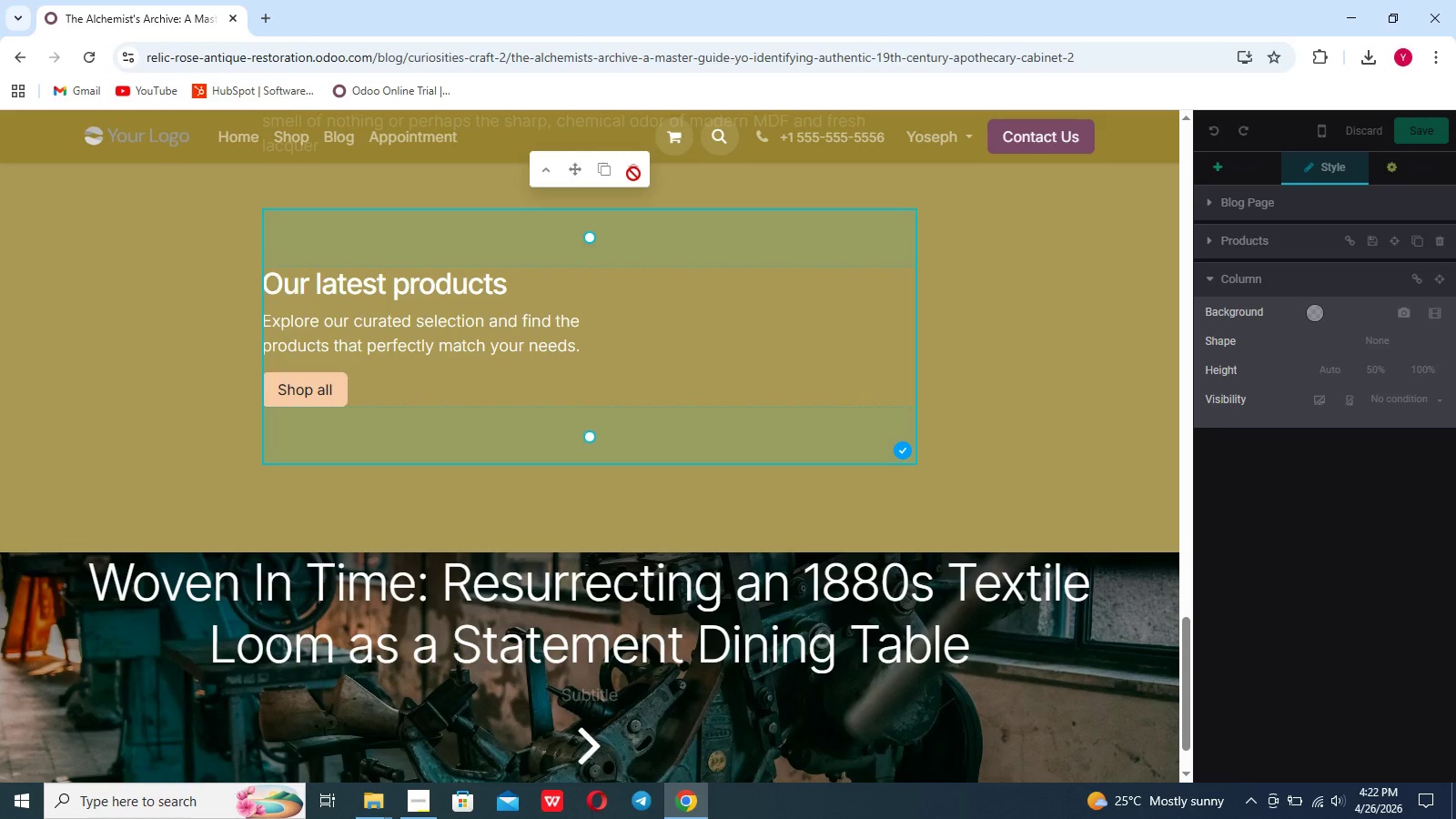 
left_click([636, 165])
 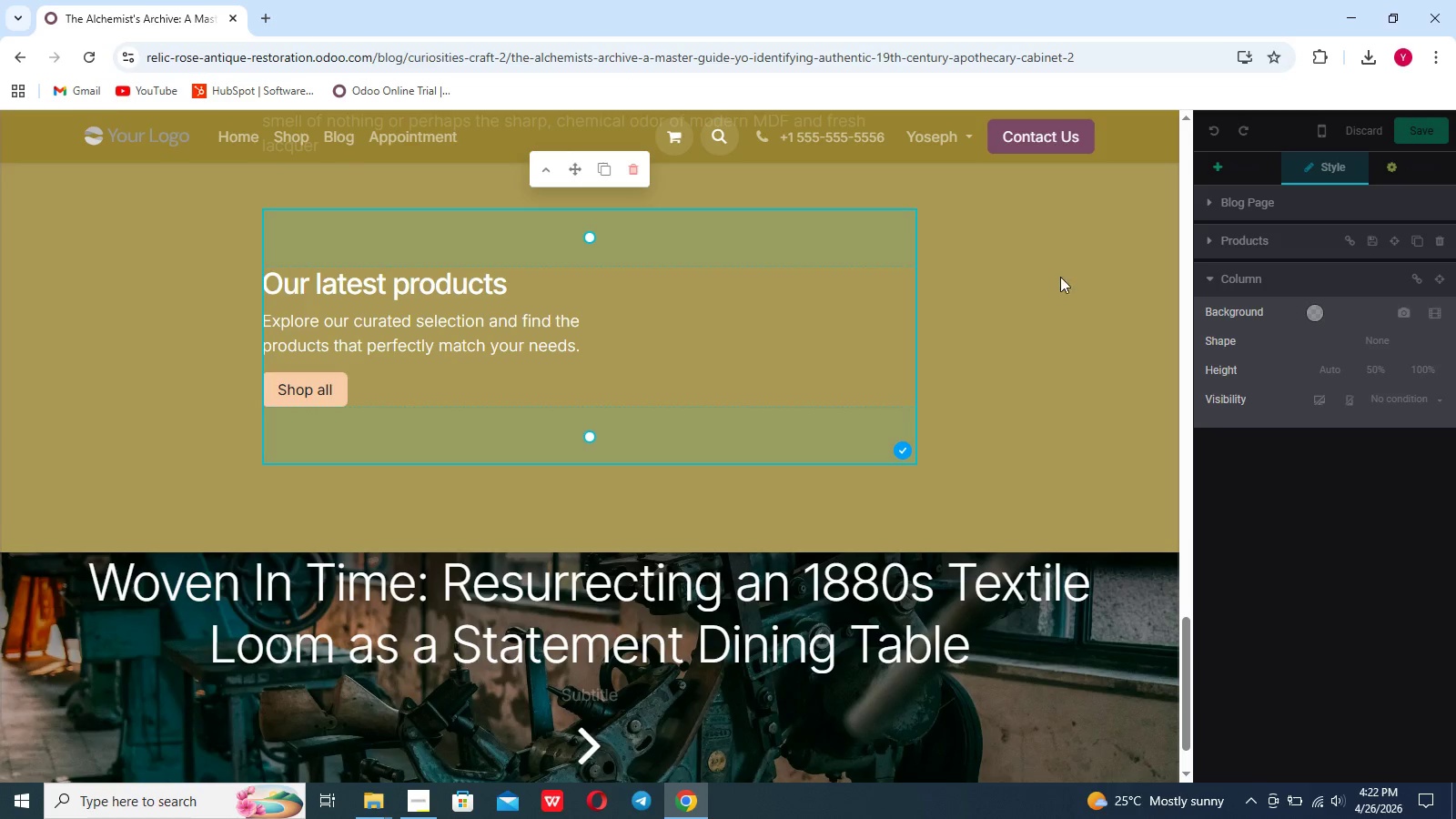 
left_click([1043, 268])
 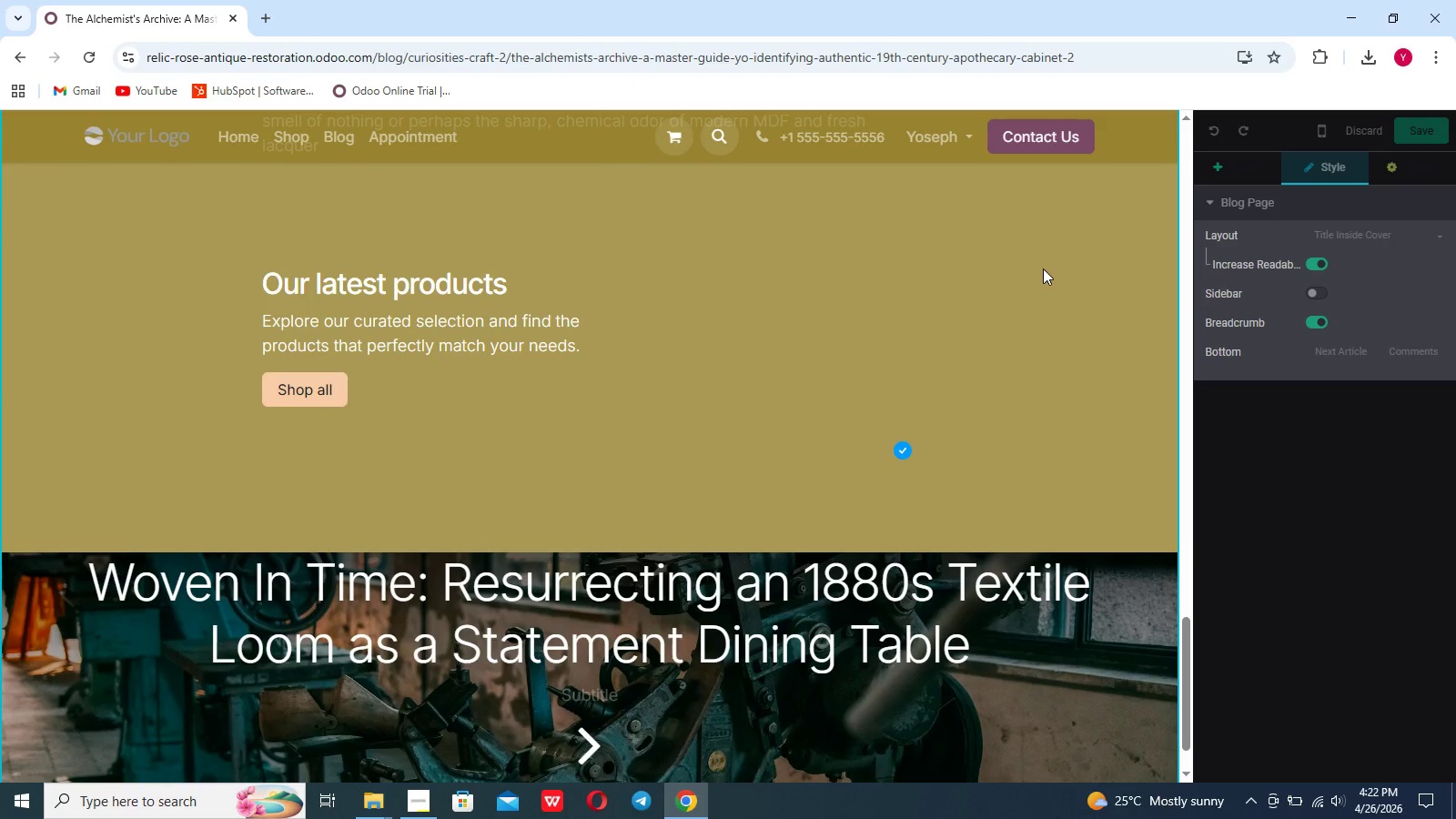 
right_click([1043, 268])
 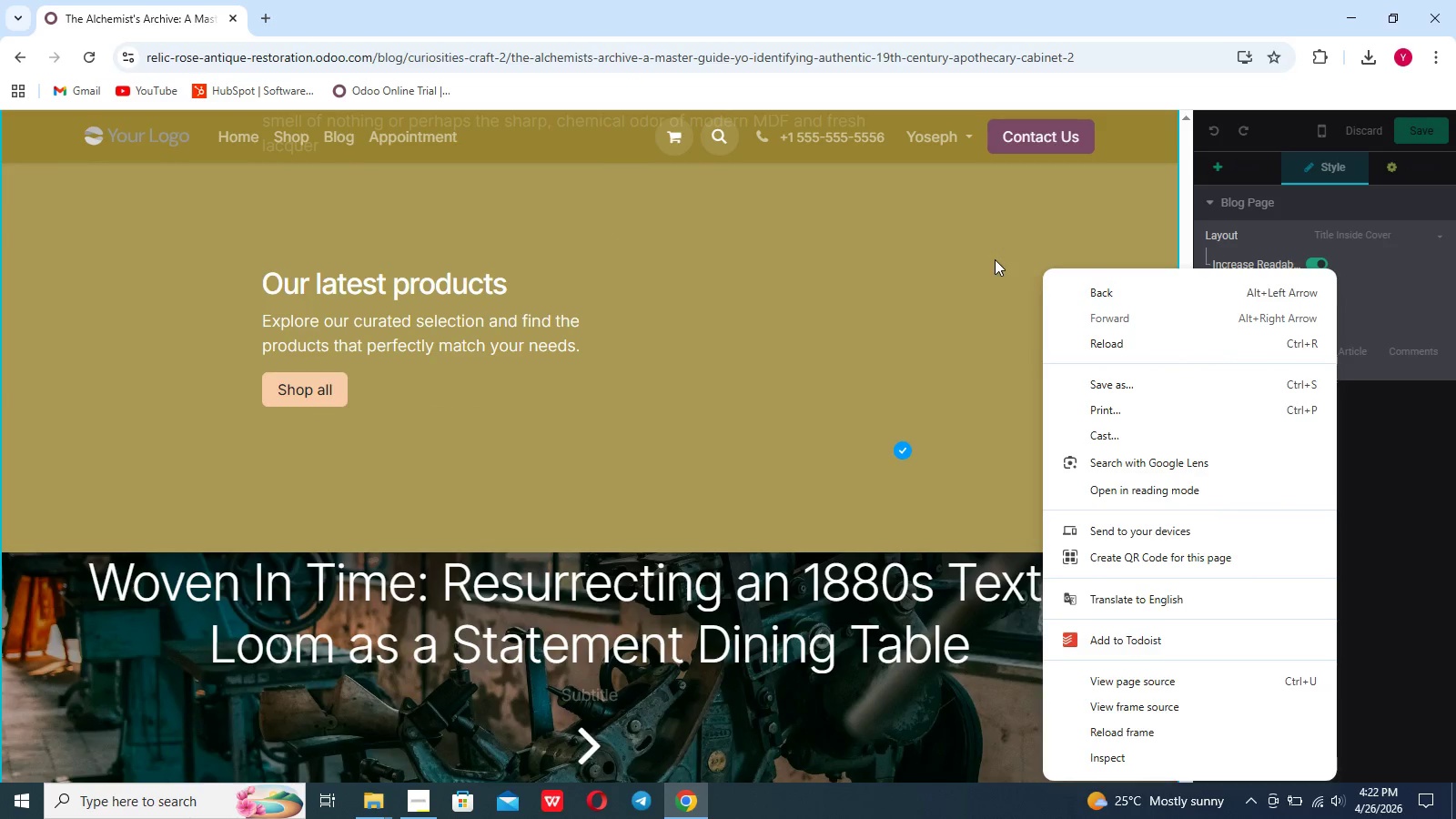 
left_click([995, 259])
 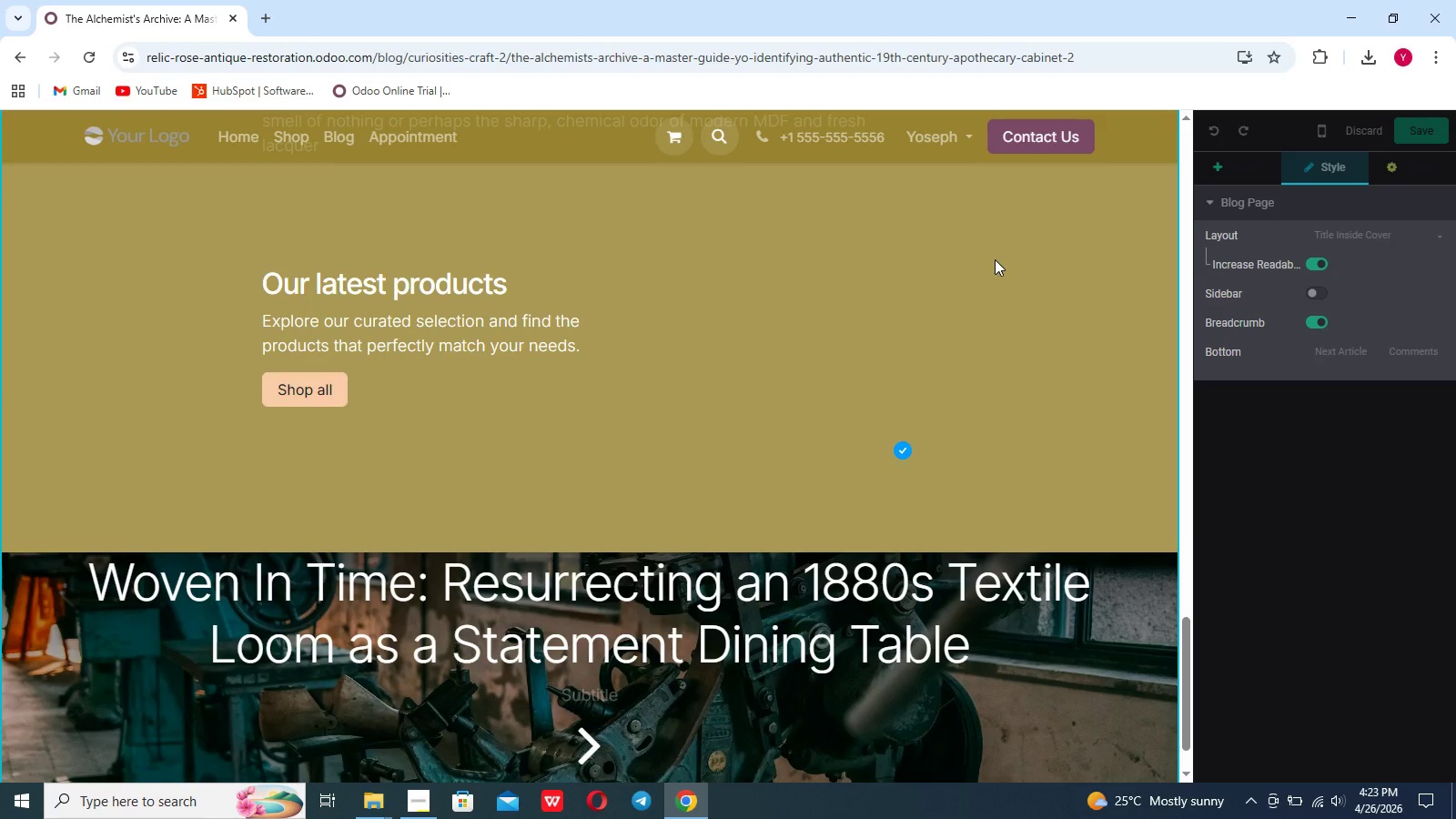 
wait(12.95)
 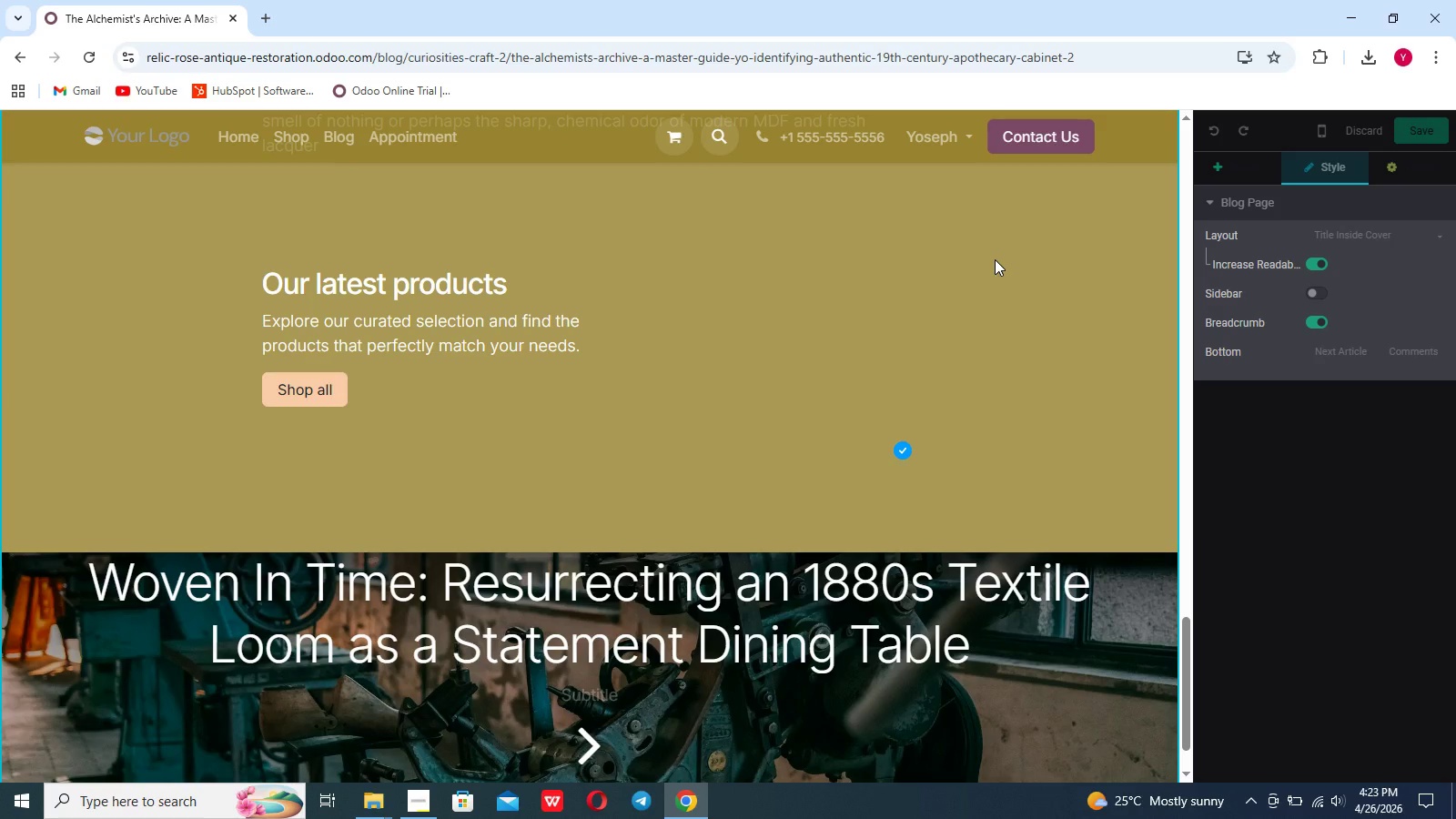 
left_click([1324, 803])
 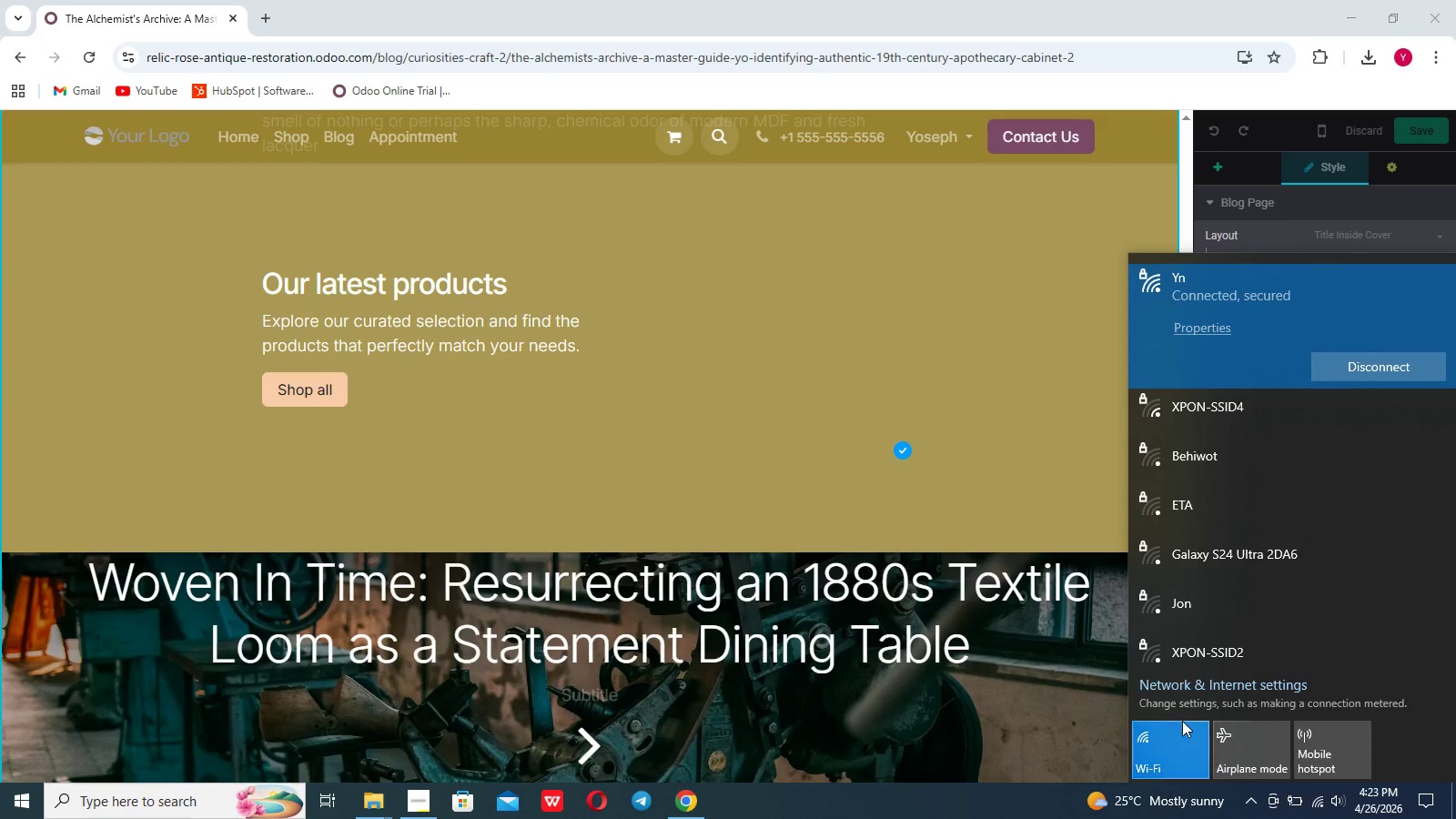 
left_click([1006, 381])
 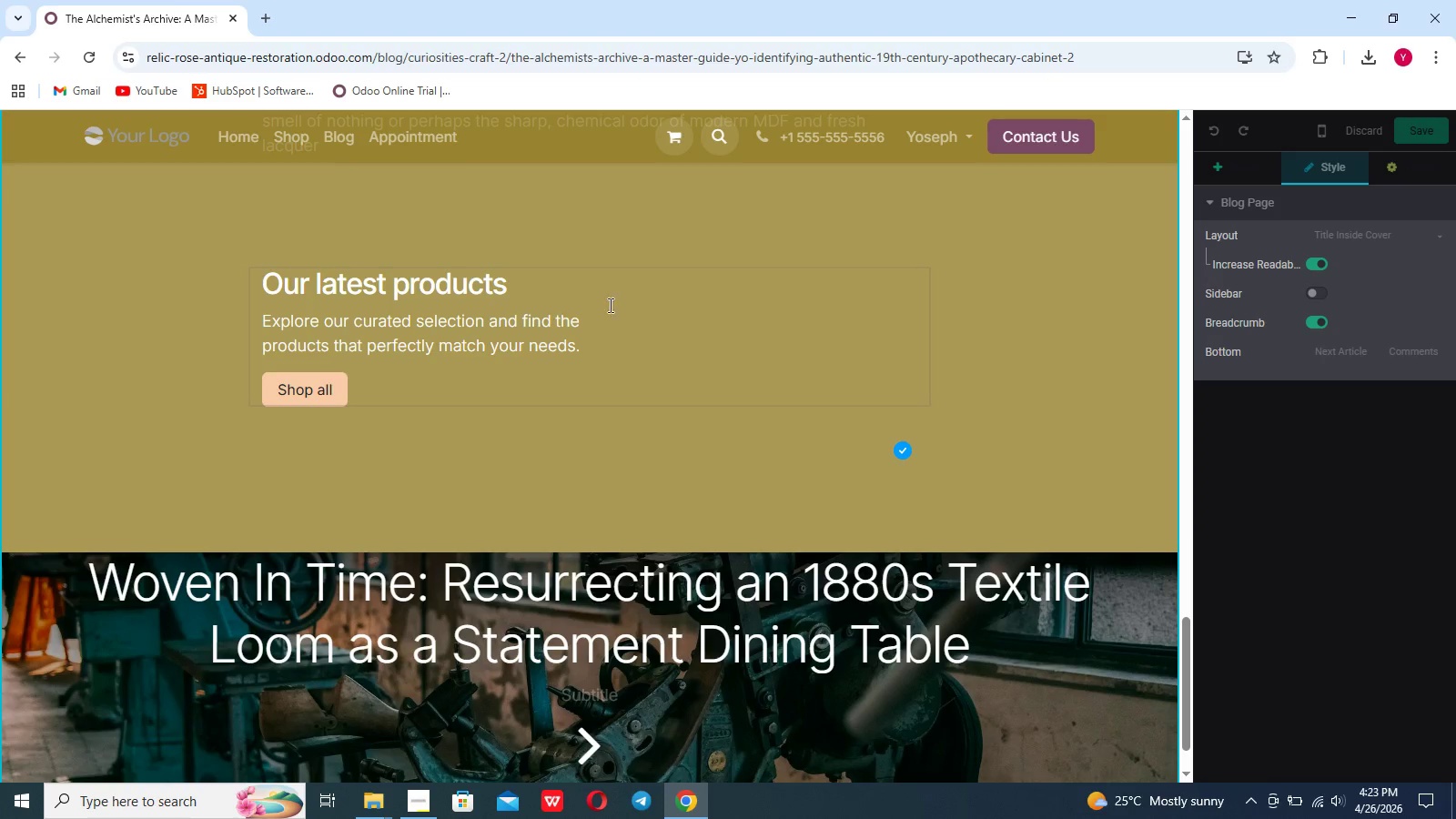 
left_click([623, 305])
 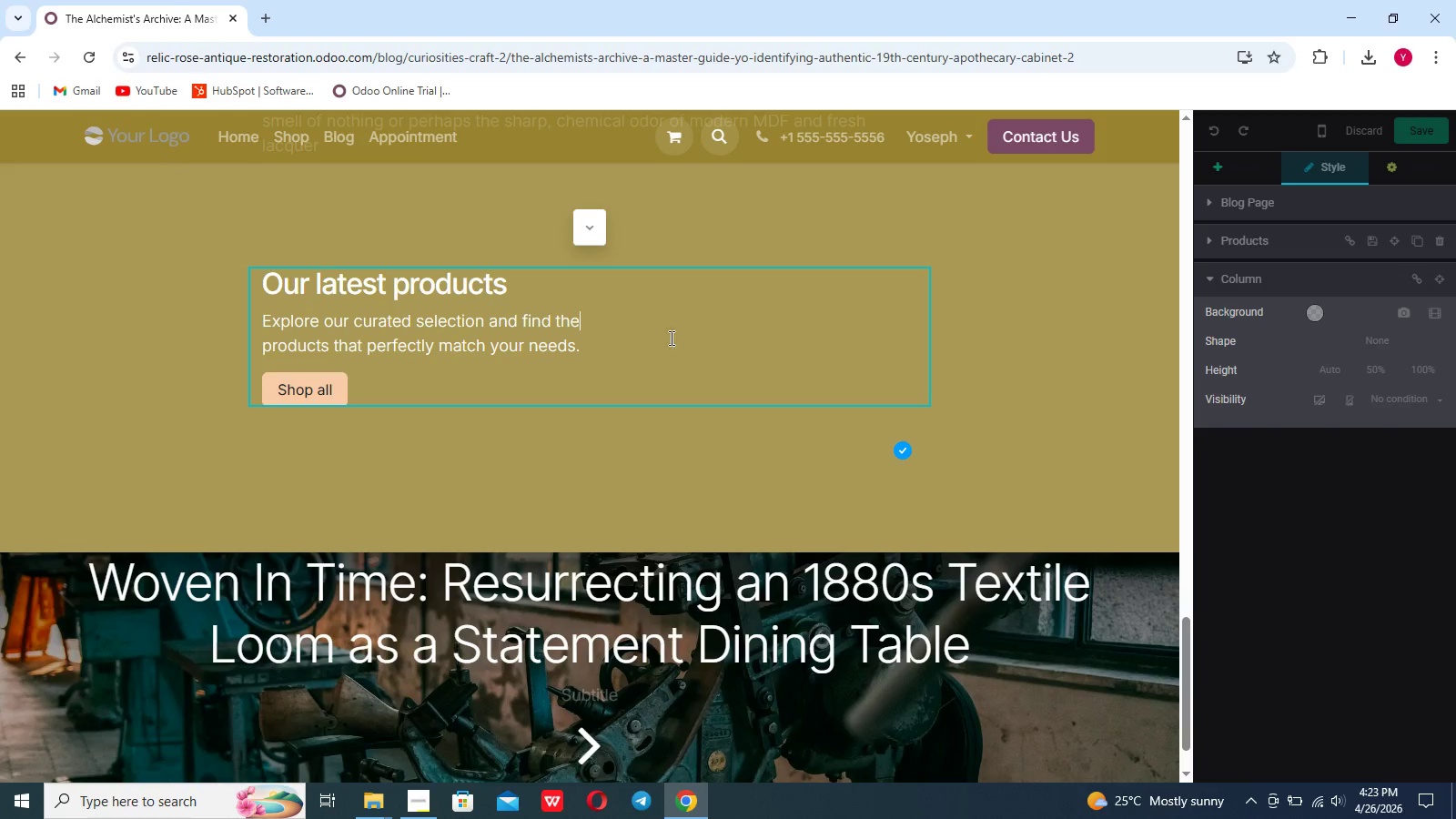 
left_click([677, 349])
 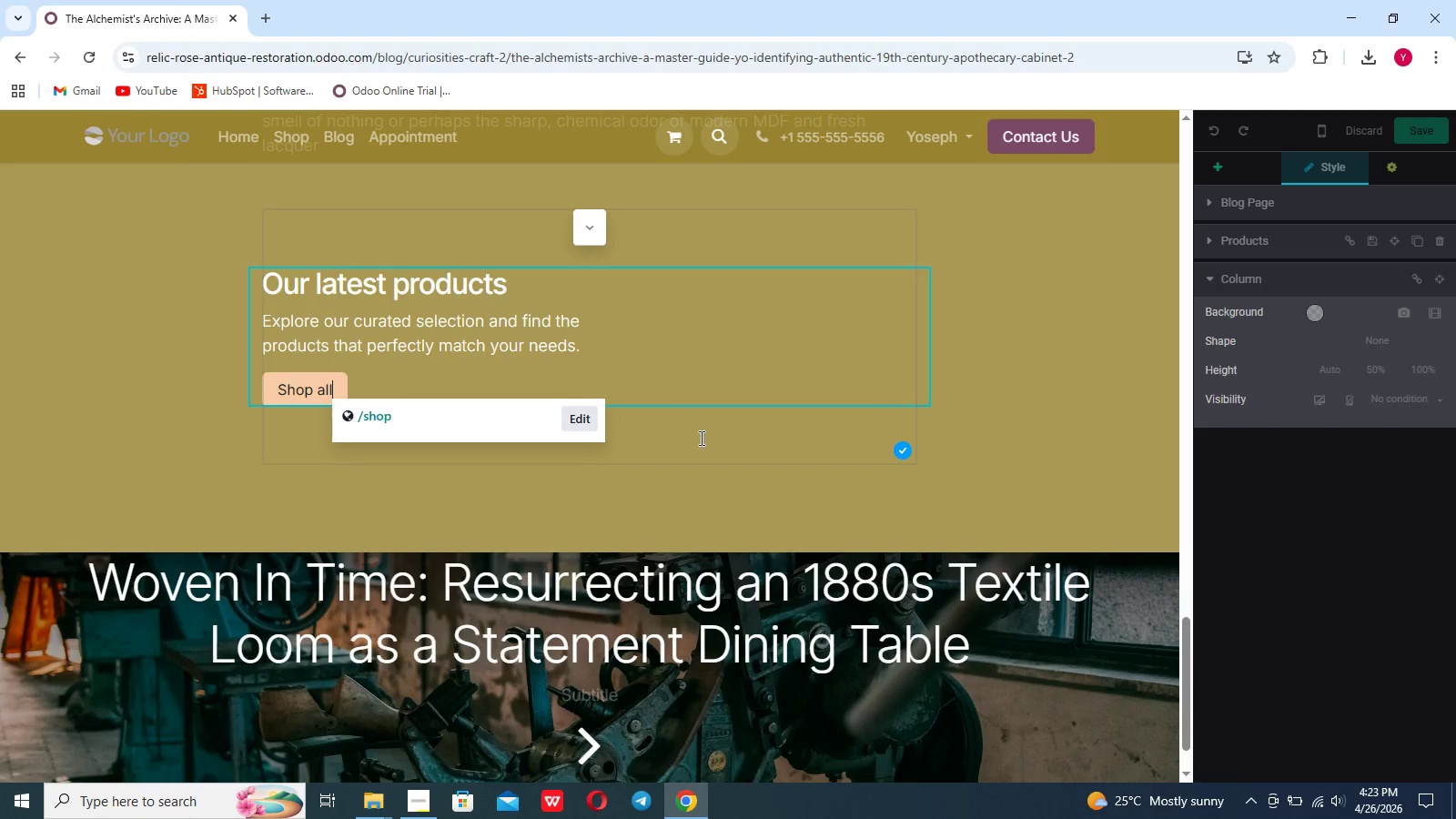 
left_click([700, 438])
 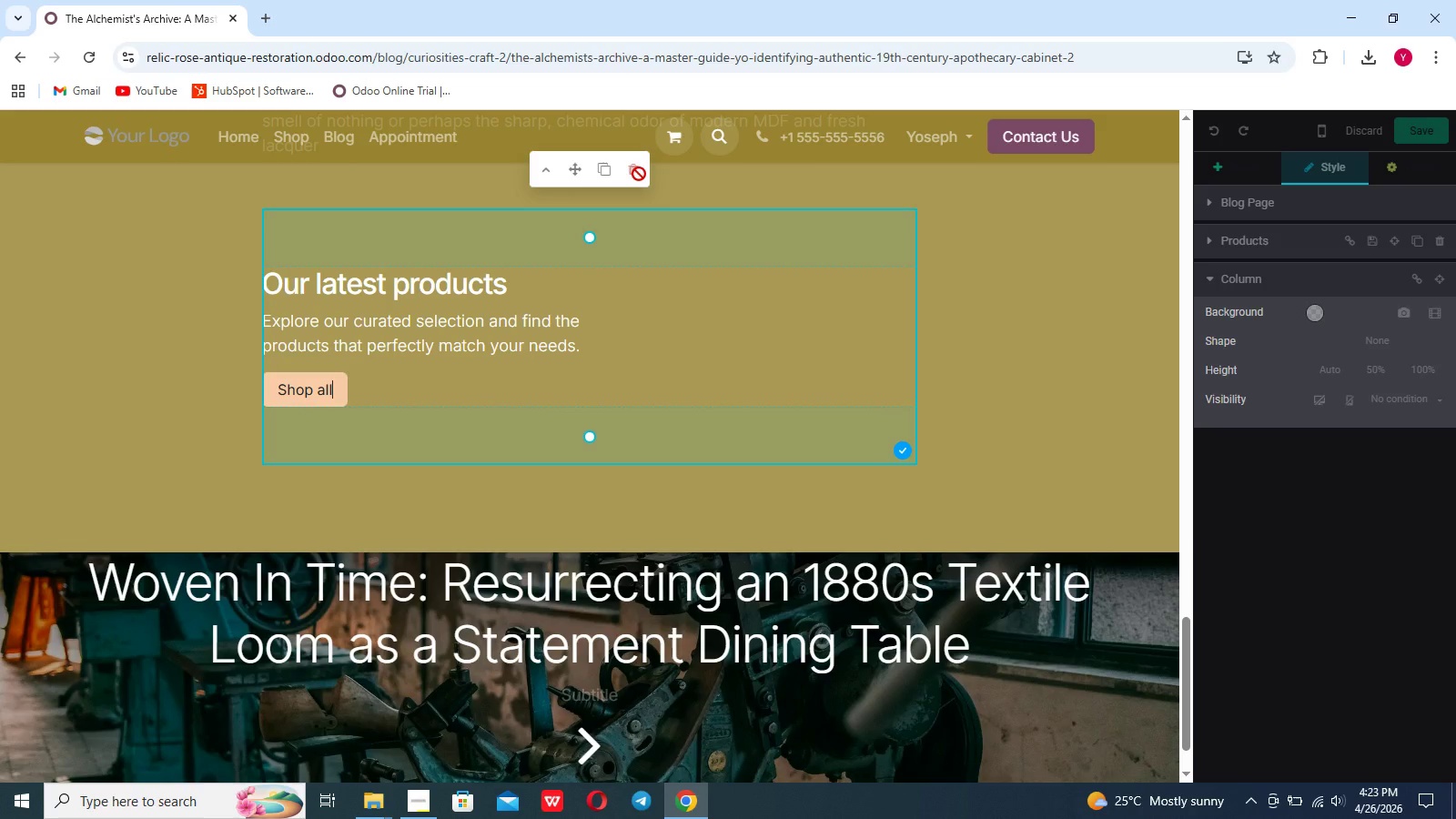 
left_click([639, 174])
 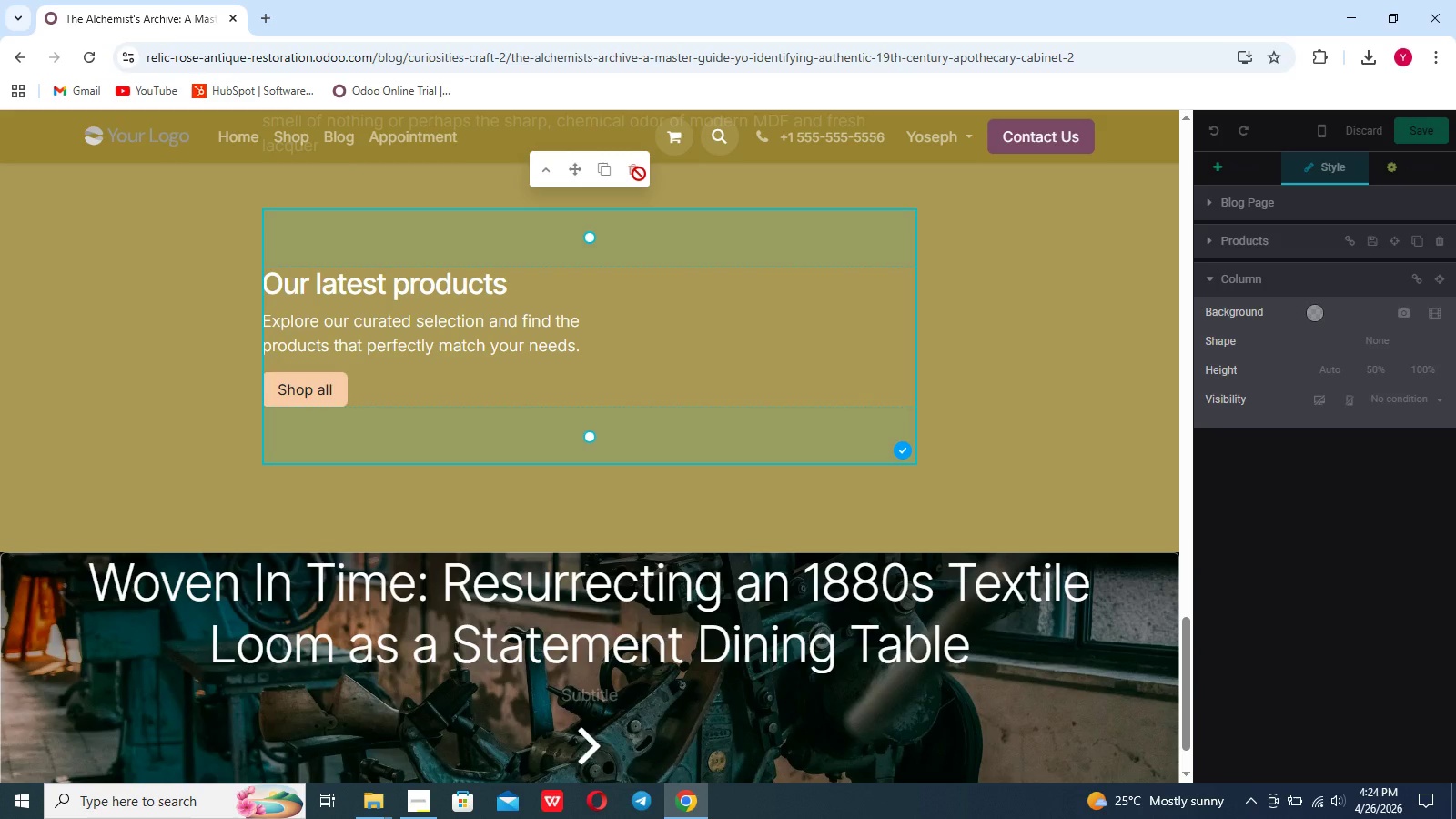 
wait(56.28)
 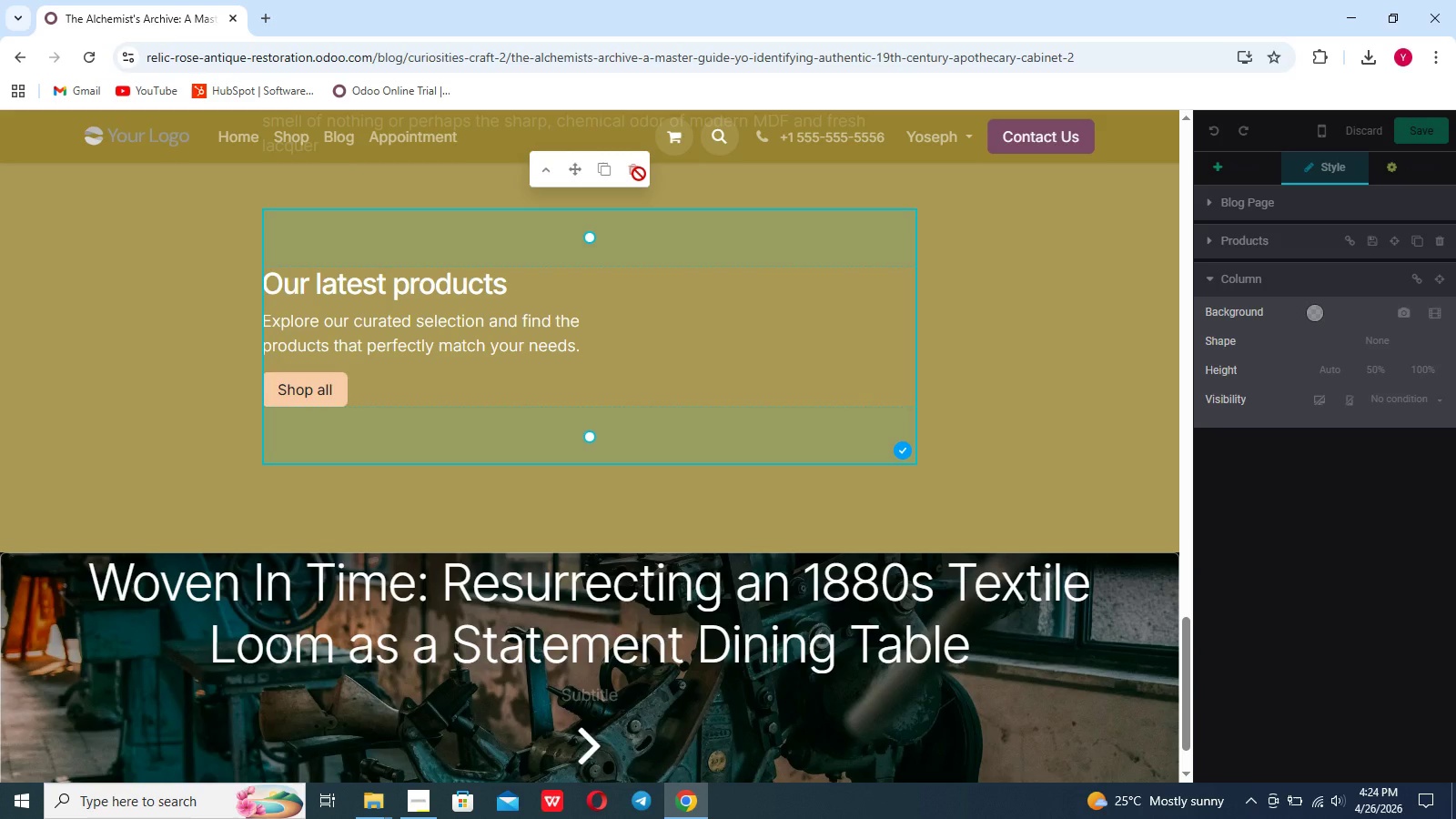 
left_click([90, 62])
 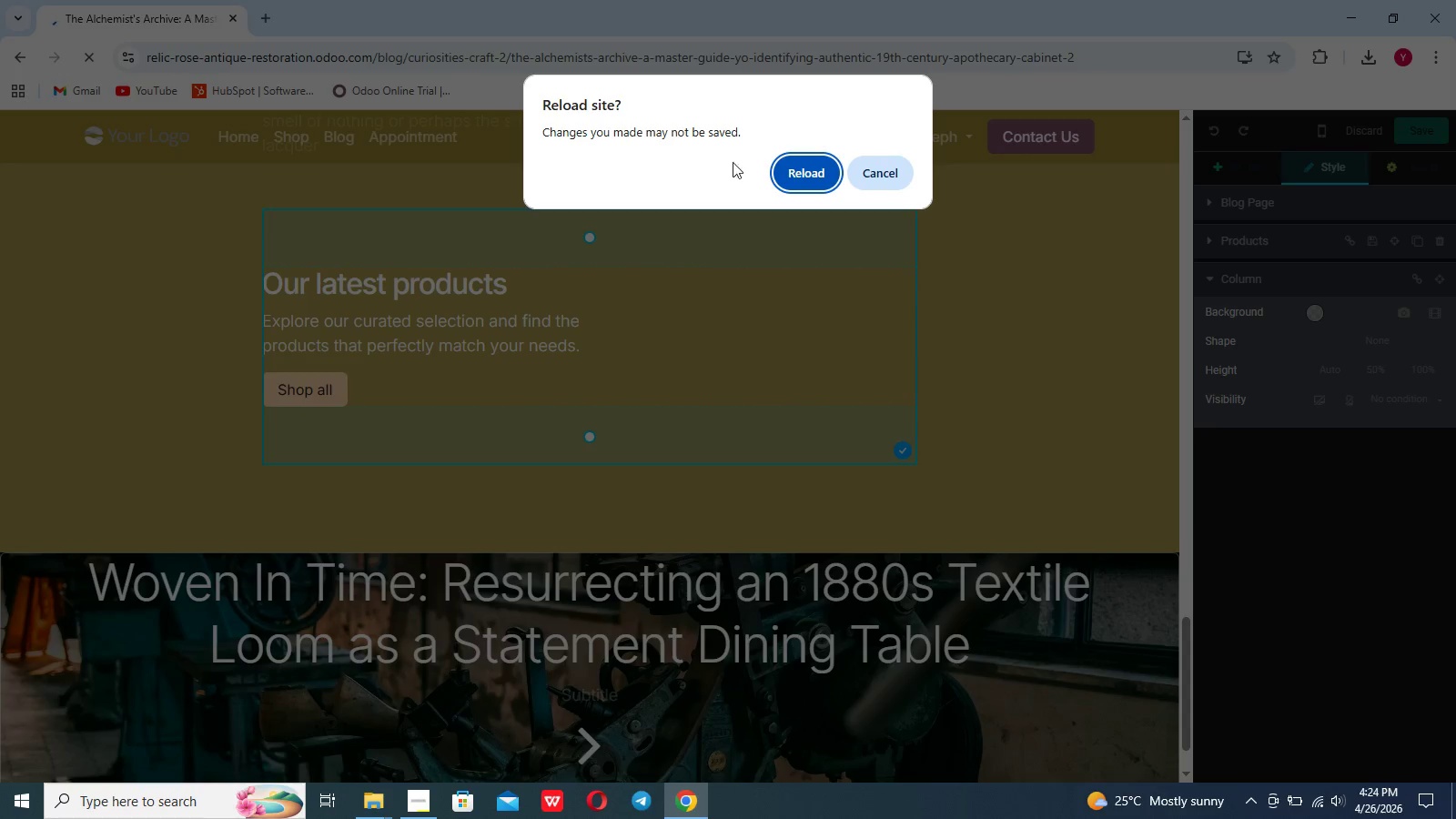 
left_click([806, 179])
 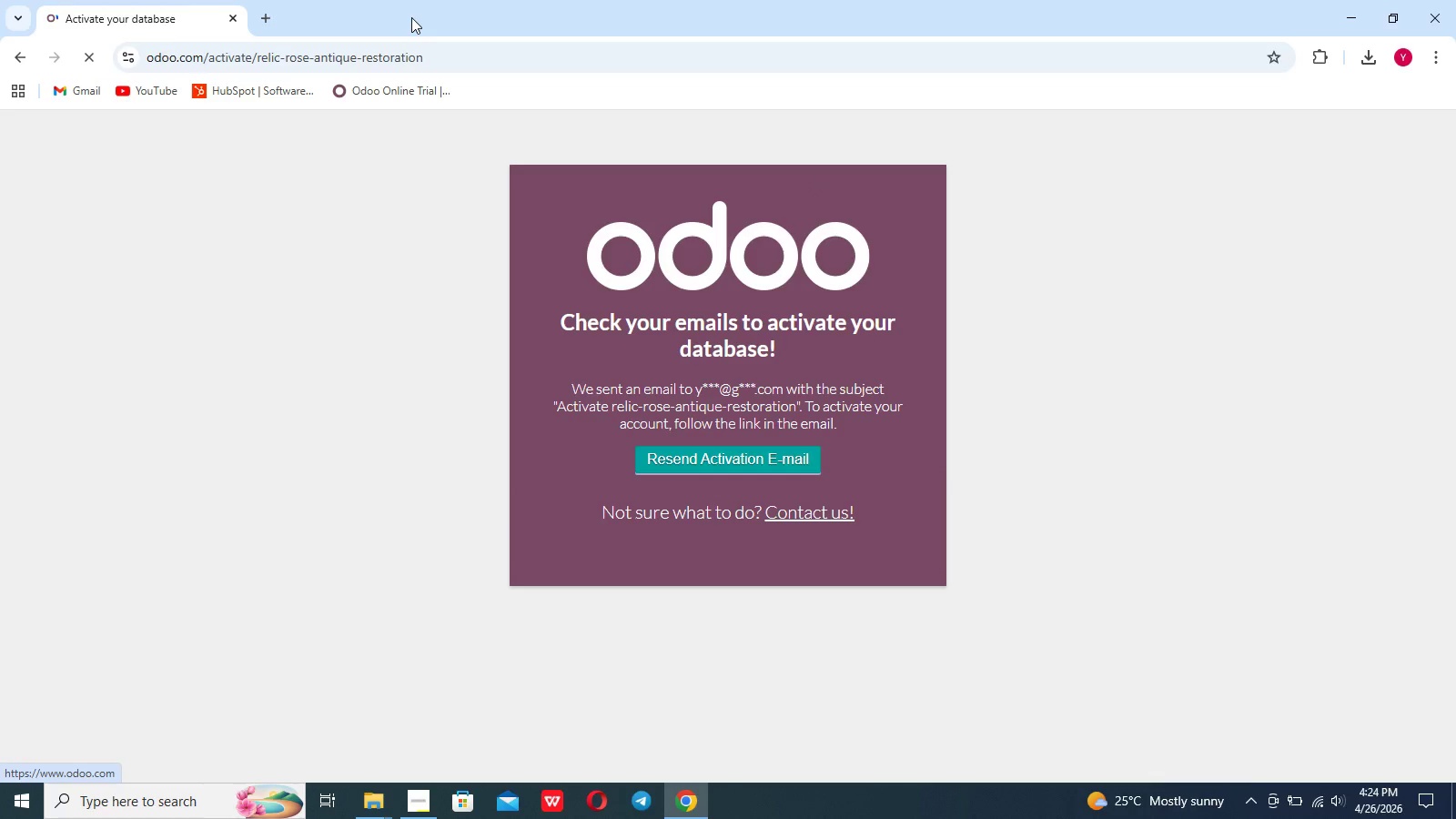 
left_click([270, 22])
 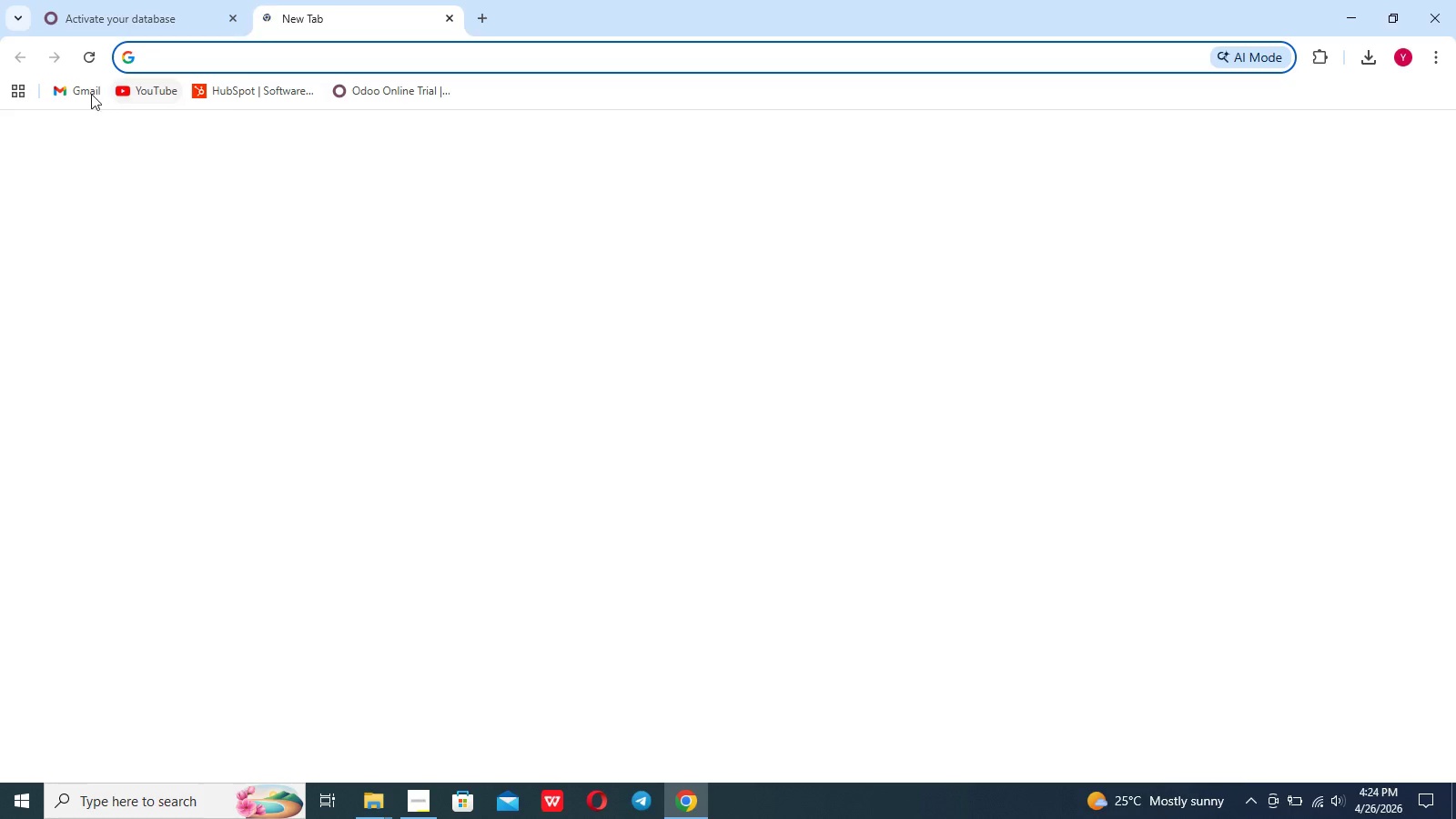 
left_click([89, 93])
 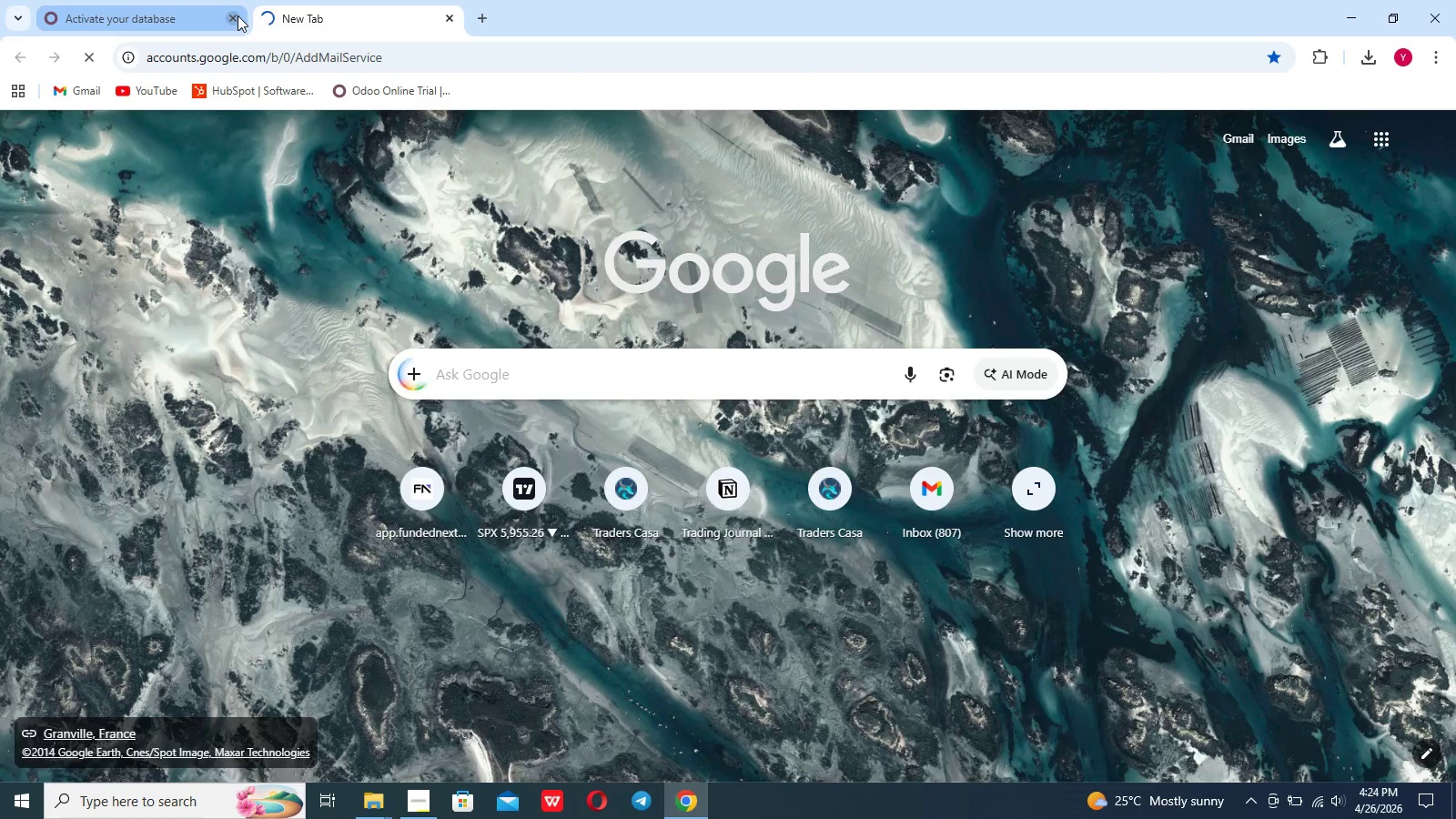 
left_click([236, 16])
 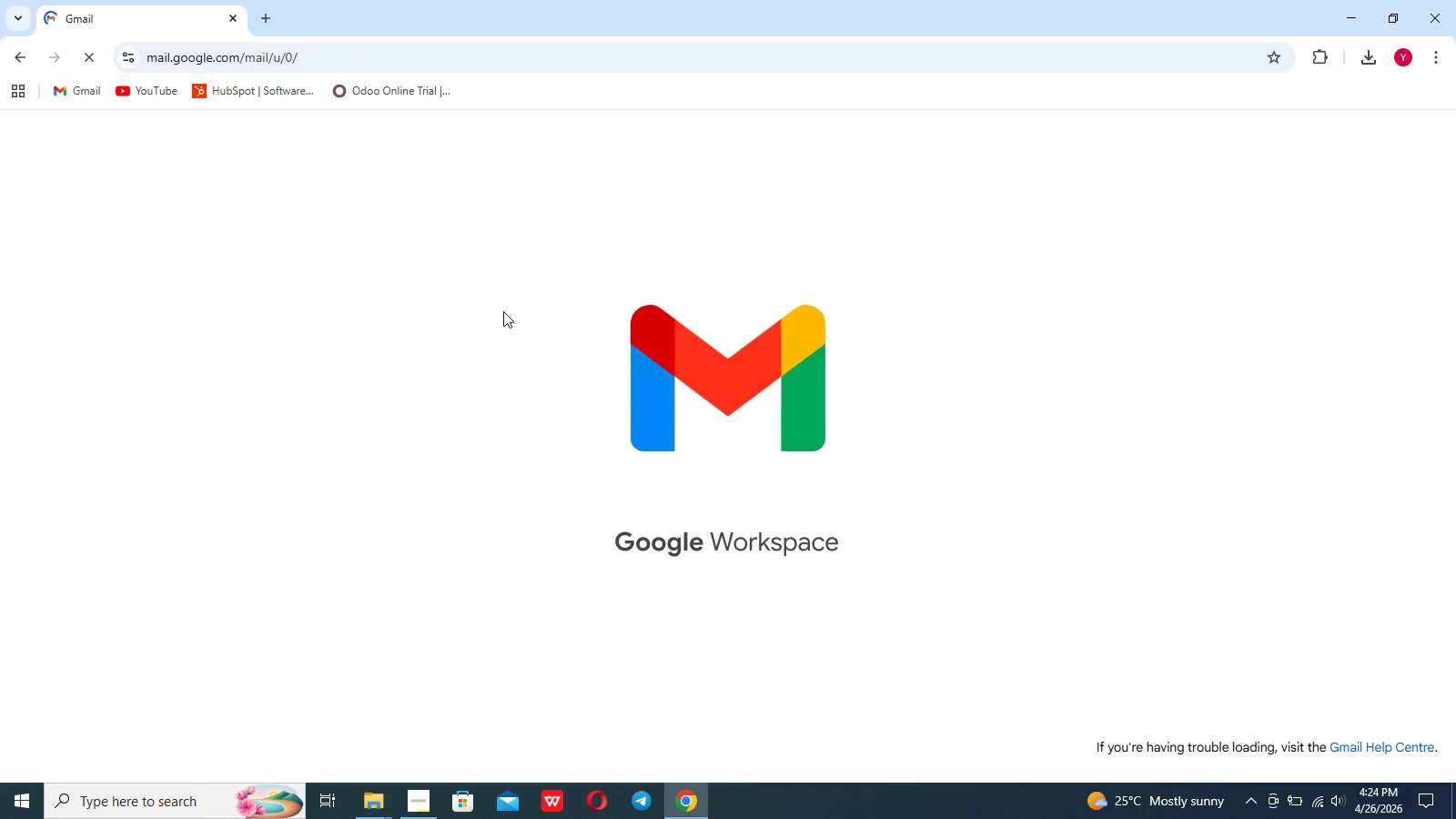 
left_click([428, 801])